 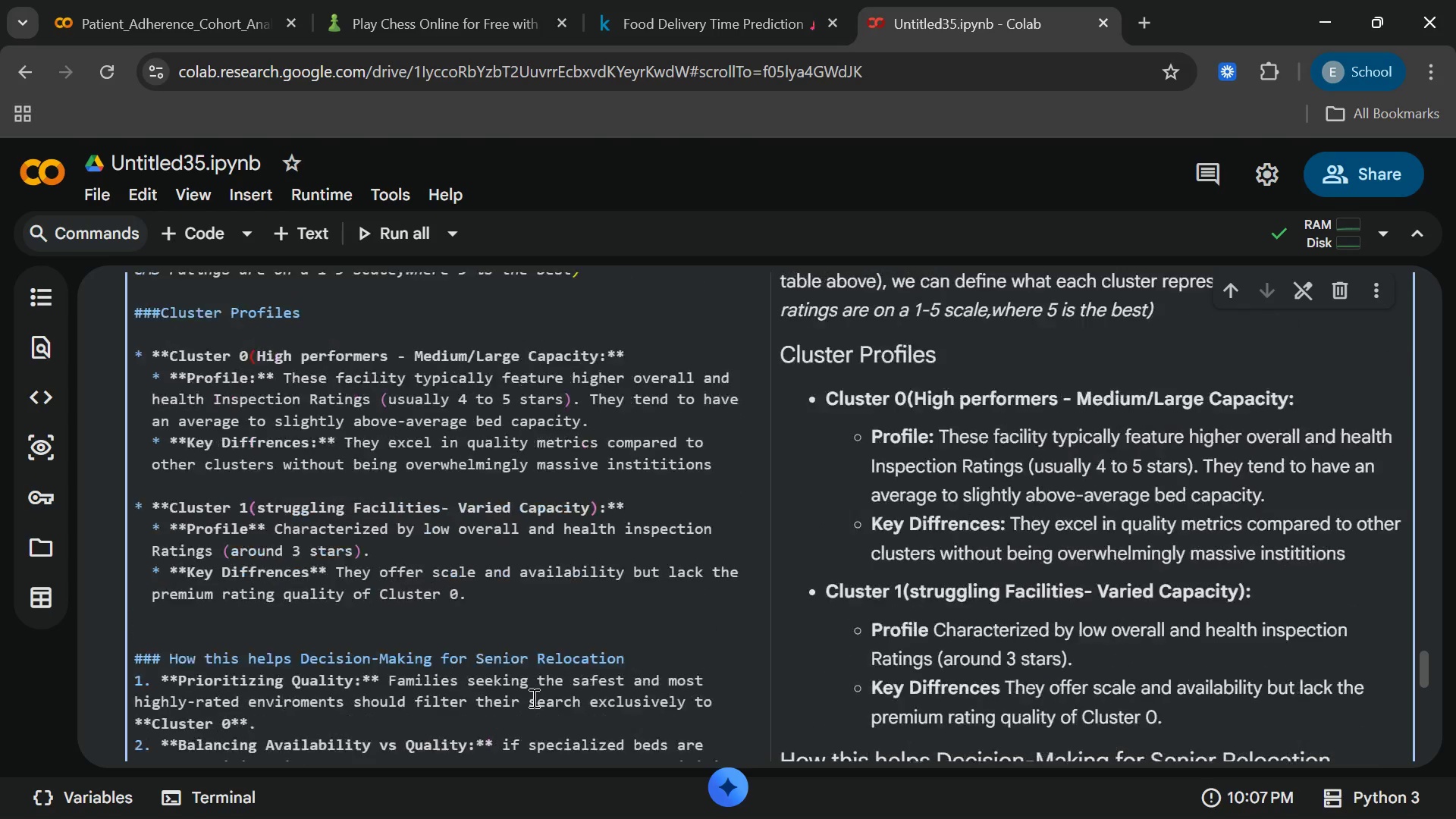 
left_click([490, 508])
 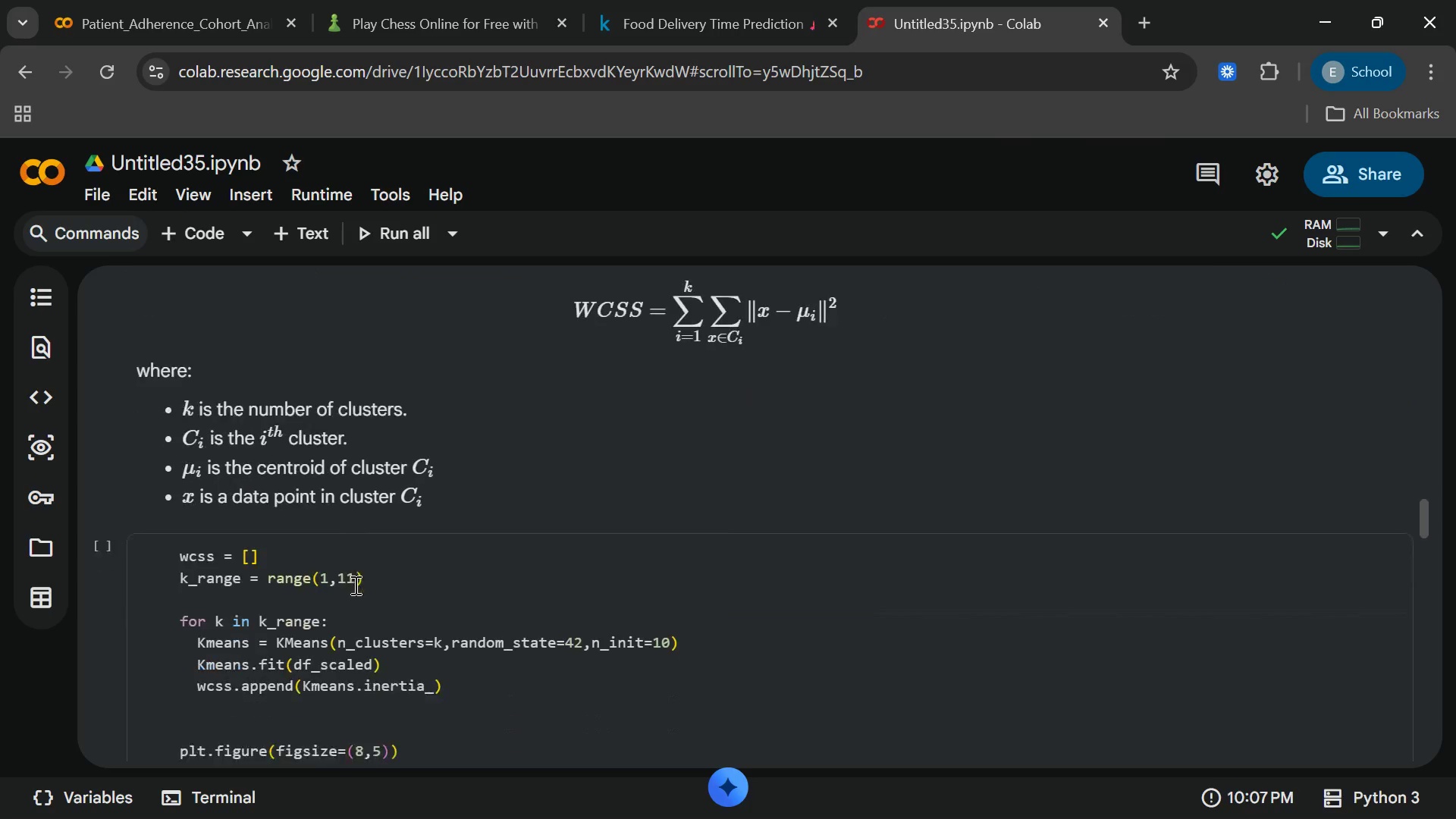 
wait(16.17)
 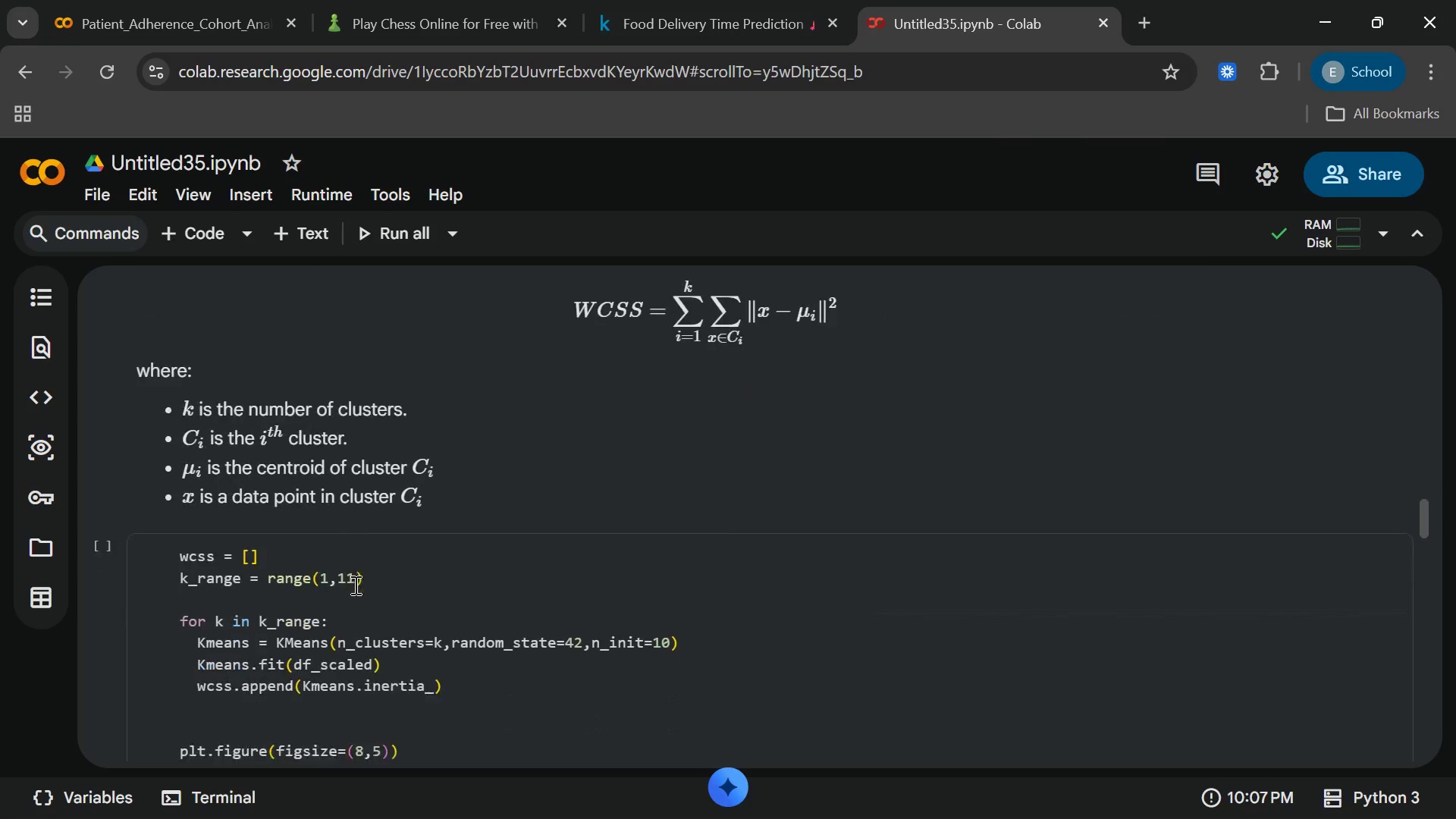 
left_click([163, 244])
 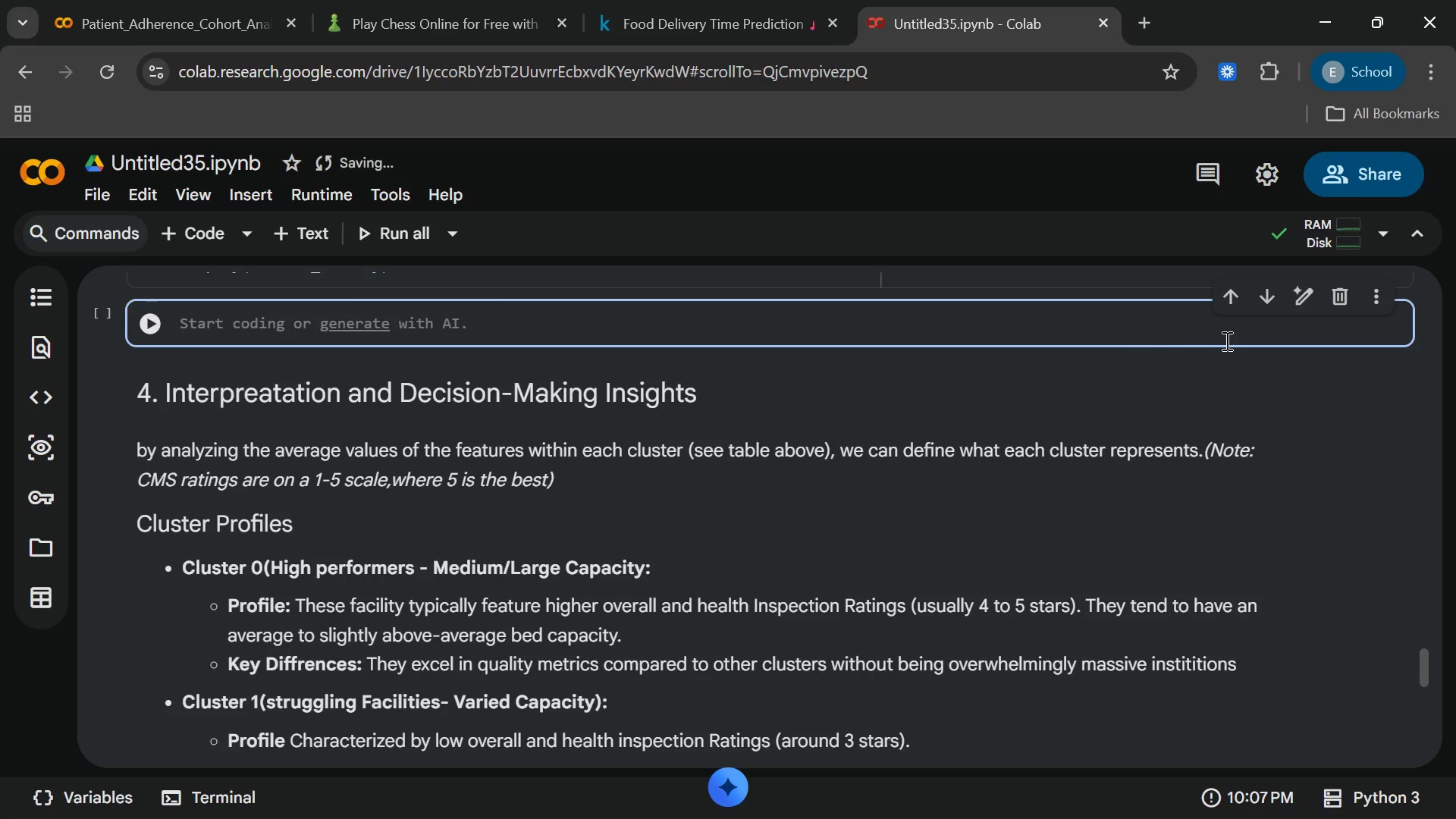 
wait(5.09)
 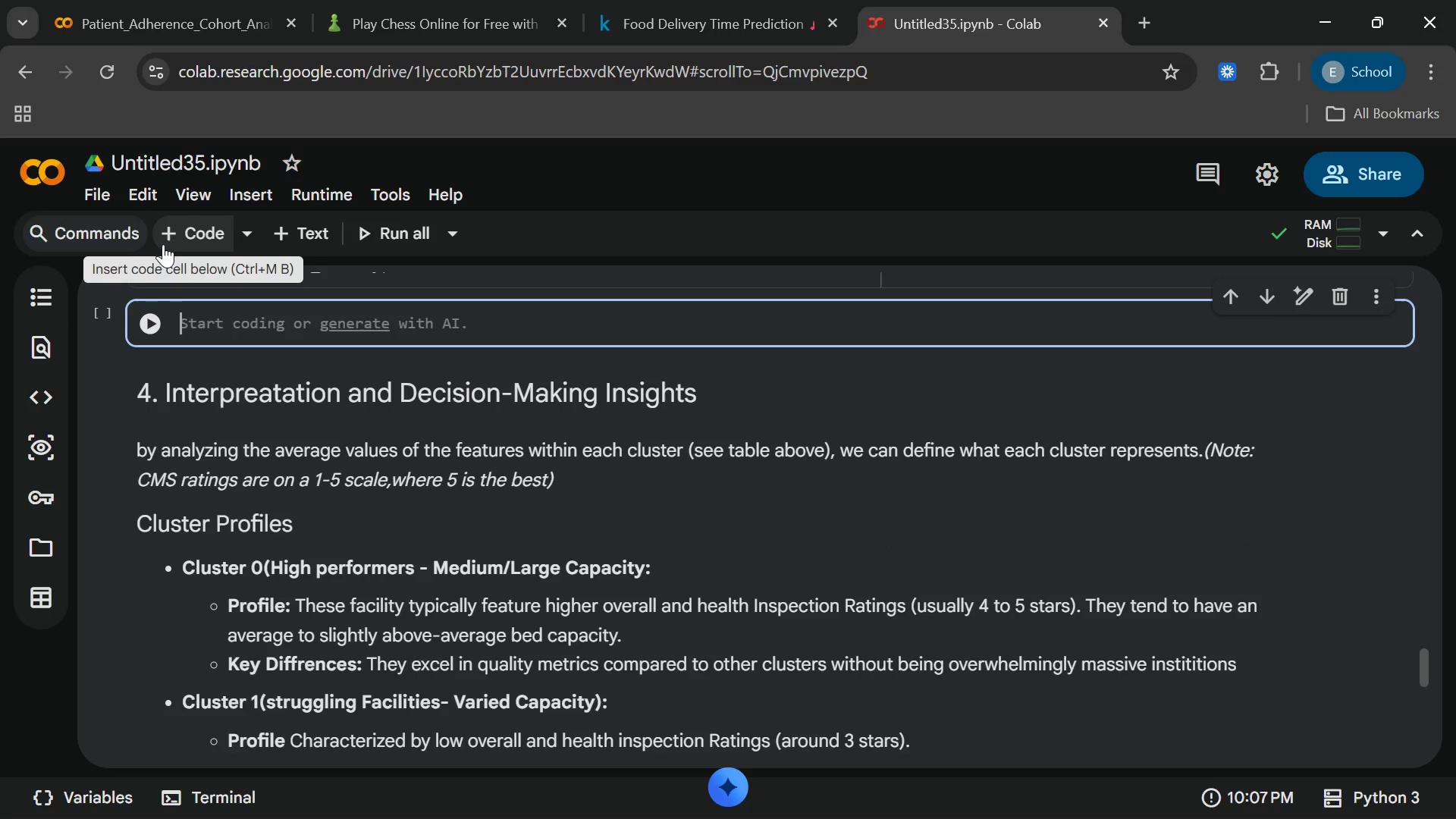 
left_click([1342, 293])
 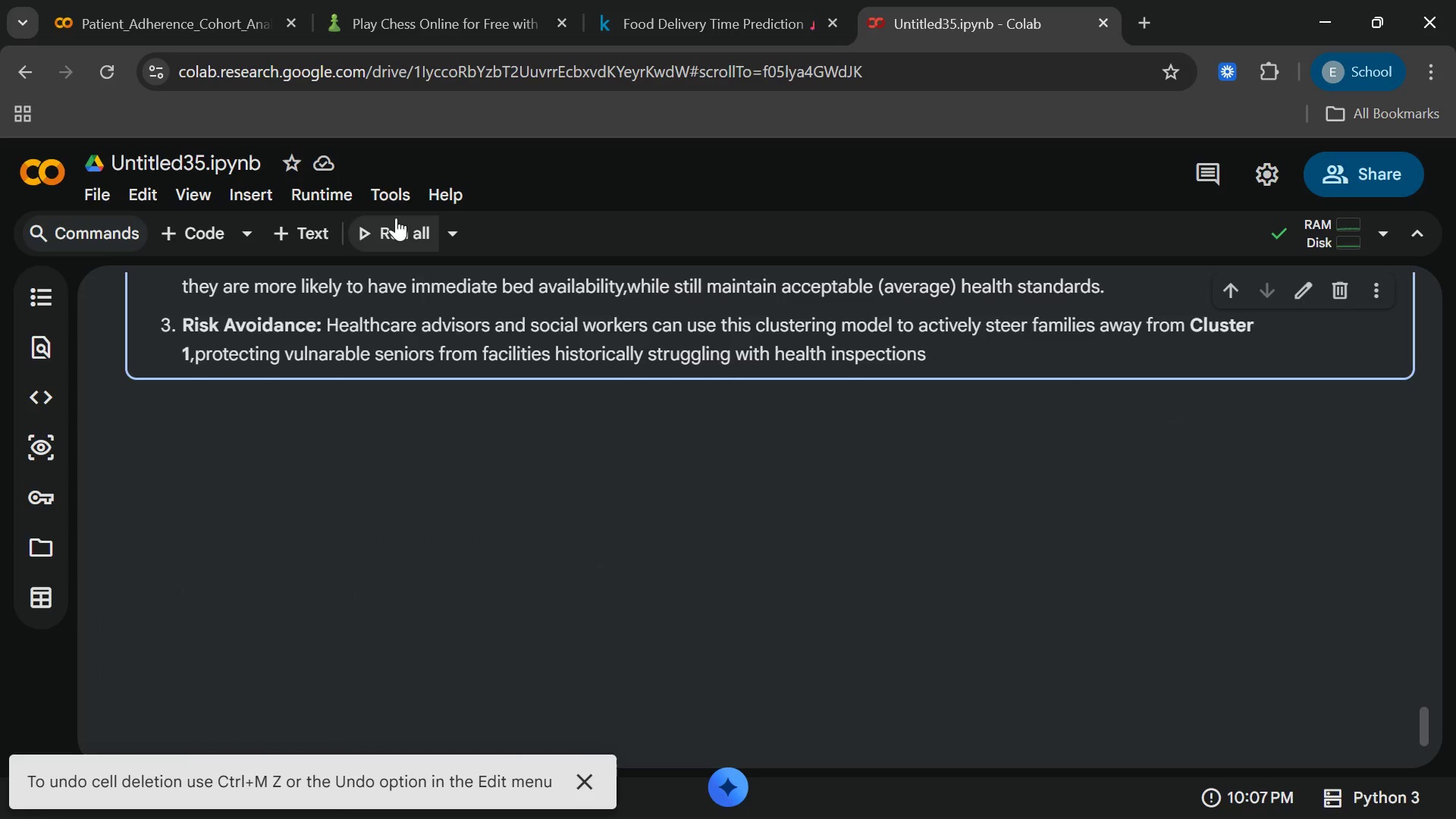 
left_click([268, 248])
 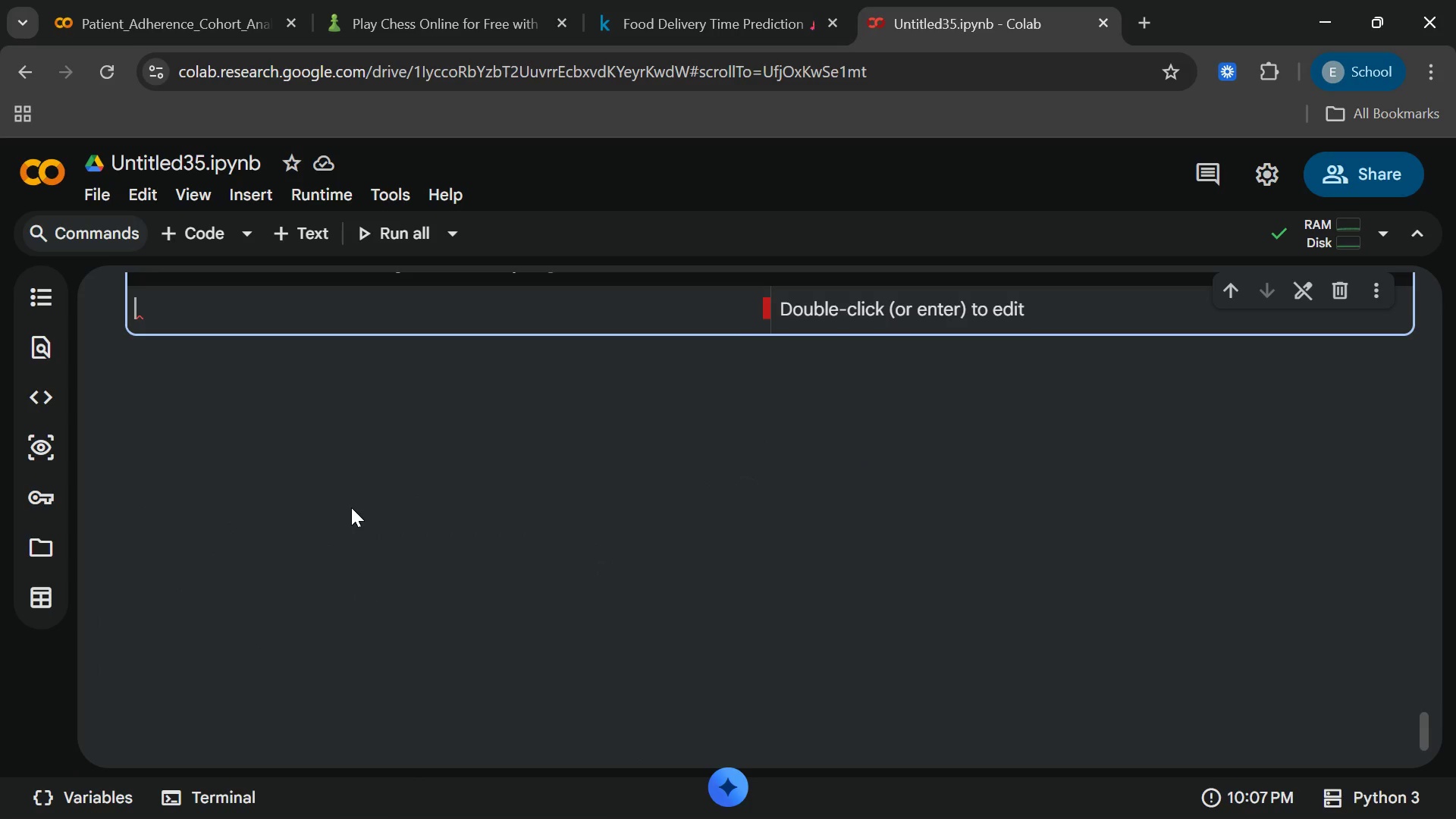 
wait(7.42)
 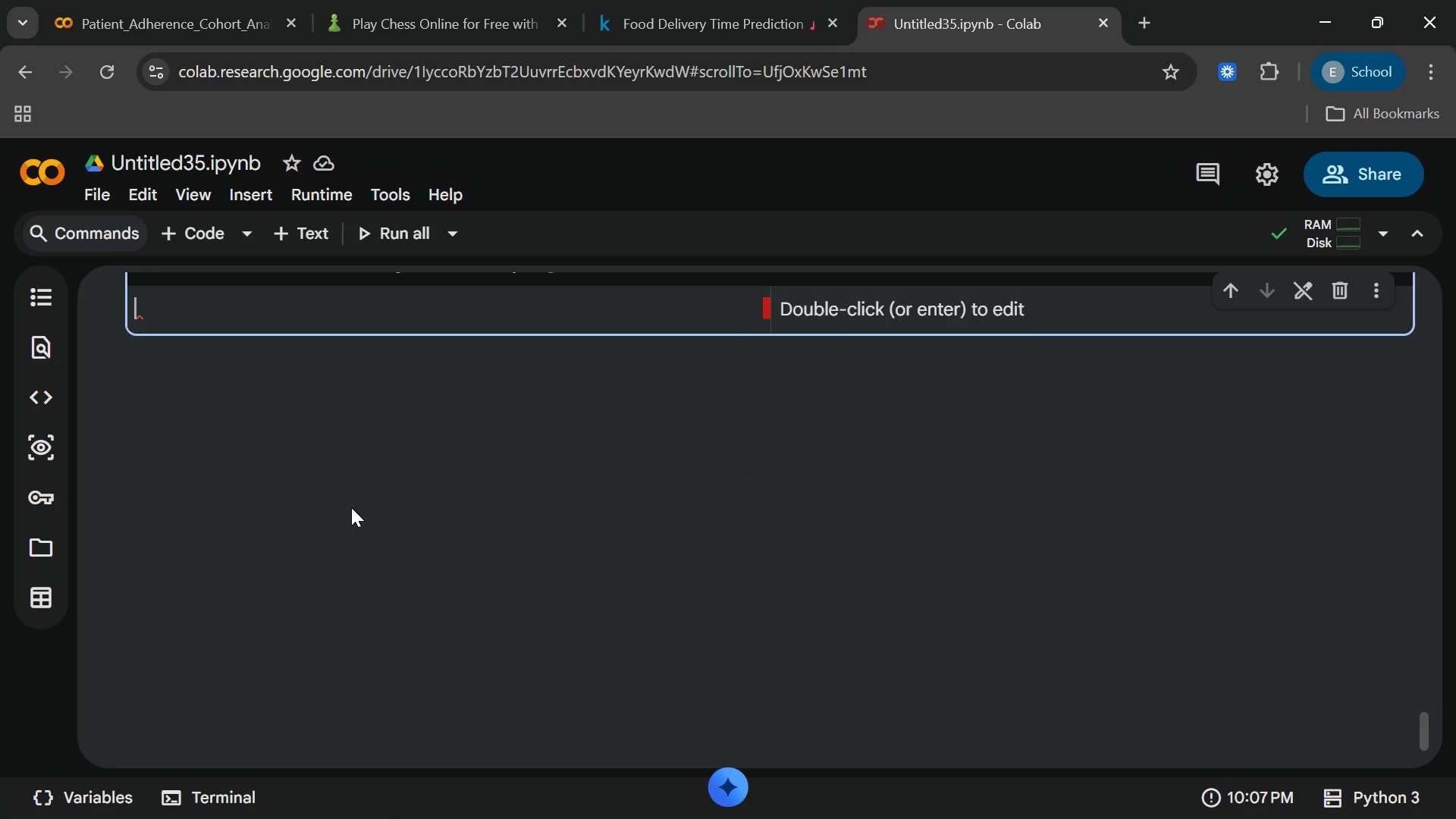 
type(##clustering)
 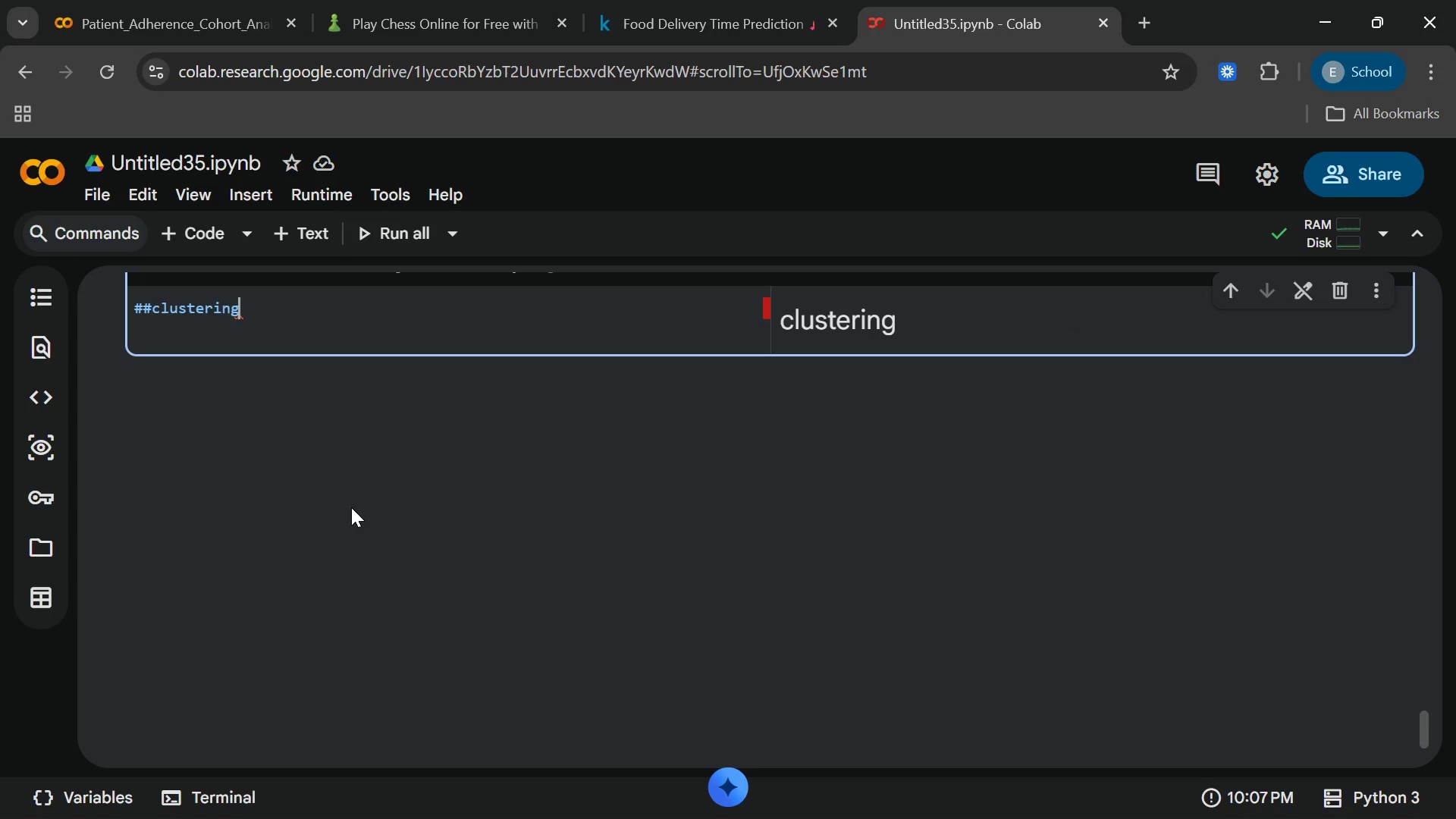 
type( methodology)
 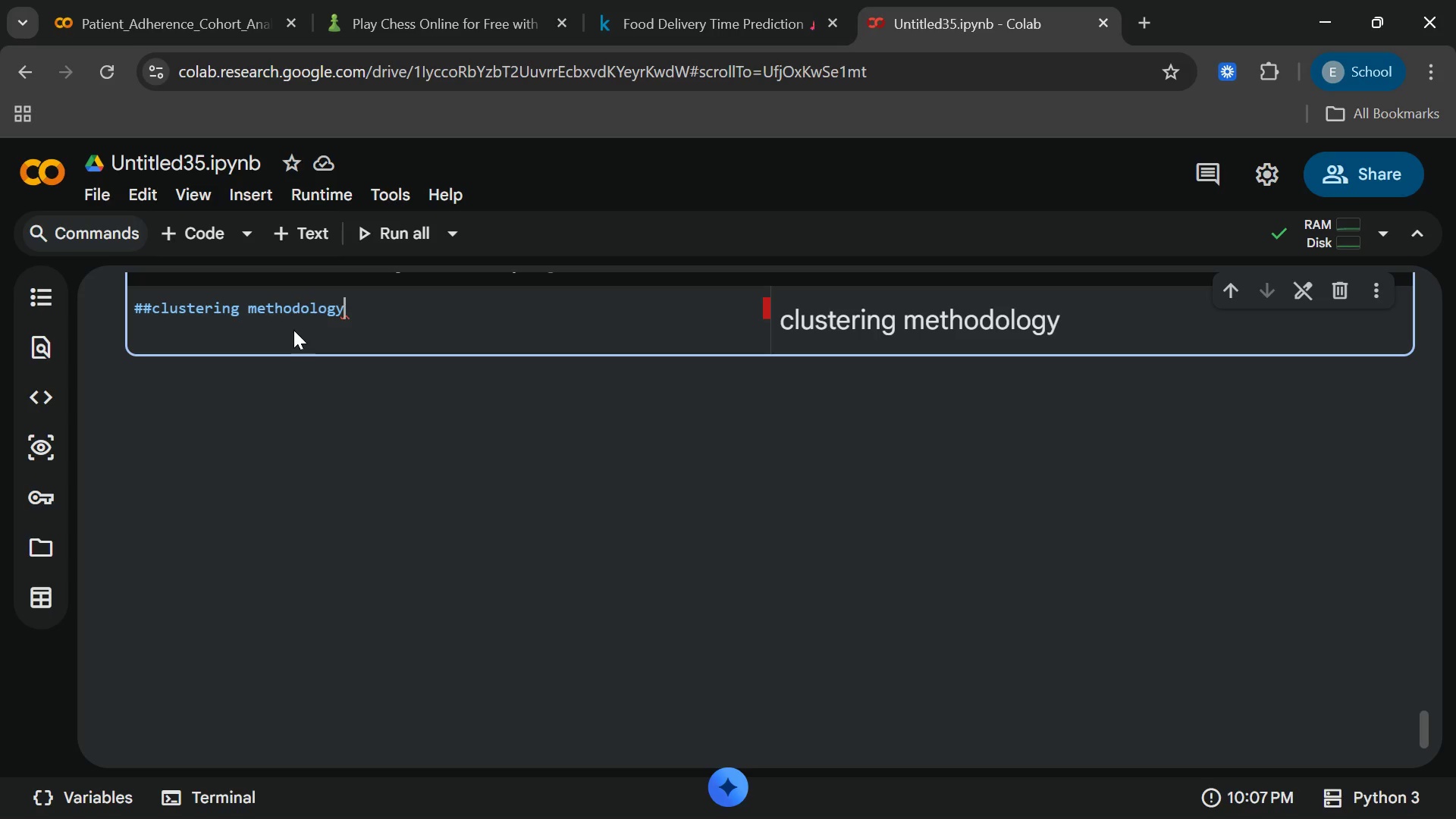 
left_click([259, 312])
 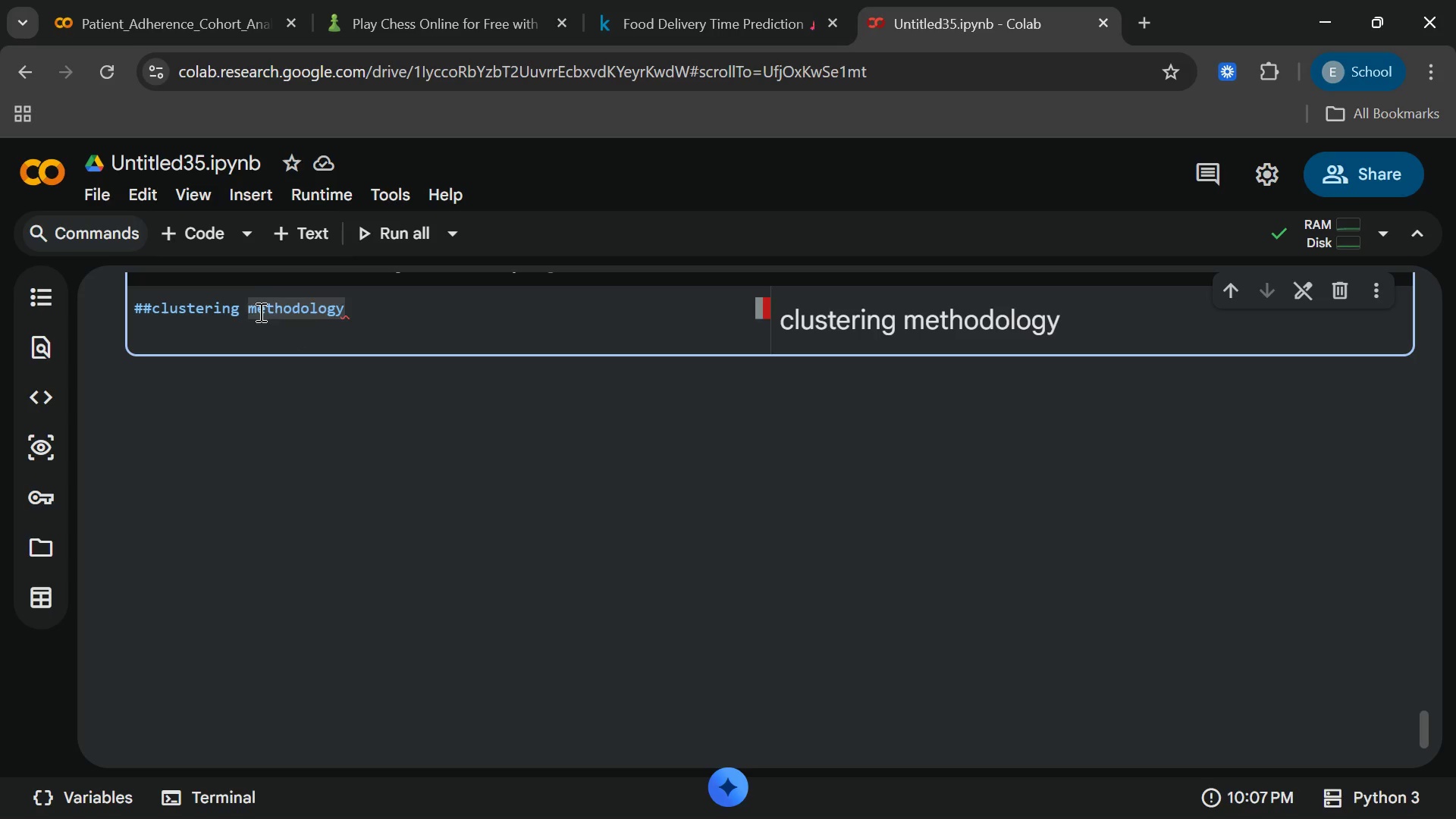 
key(Backspace)
 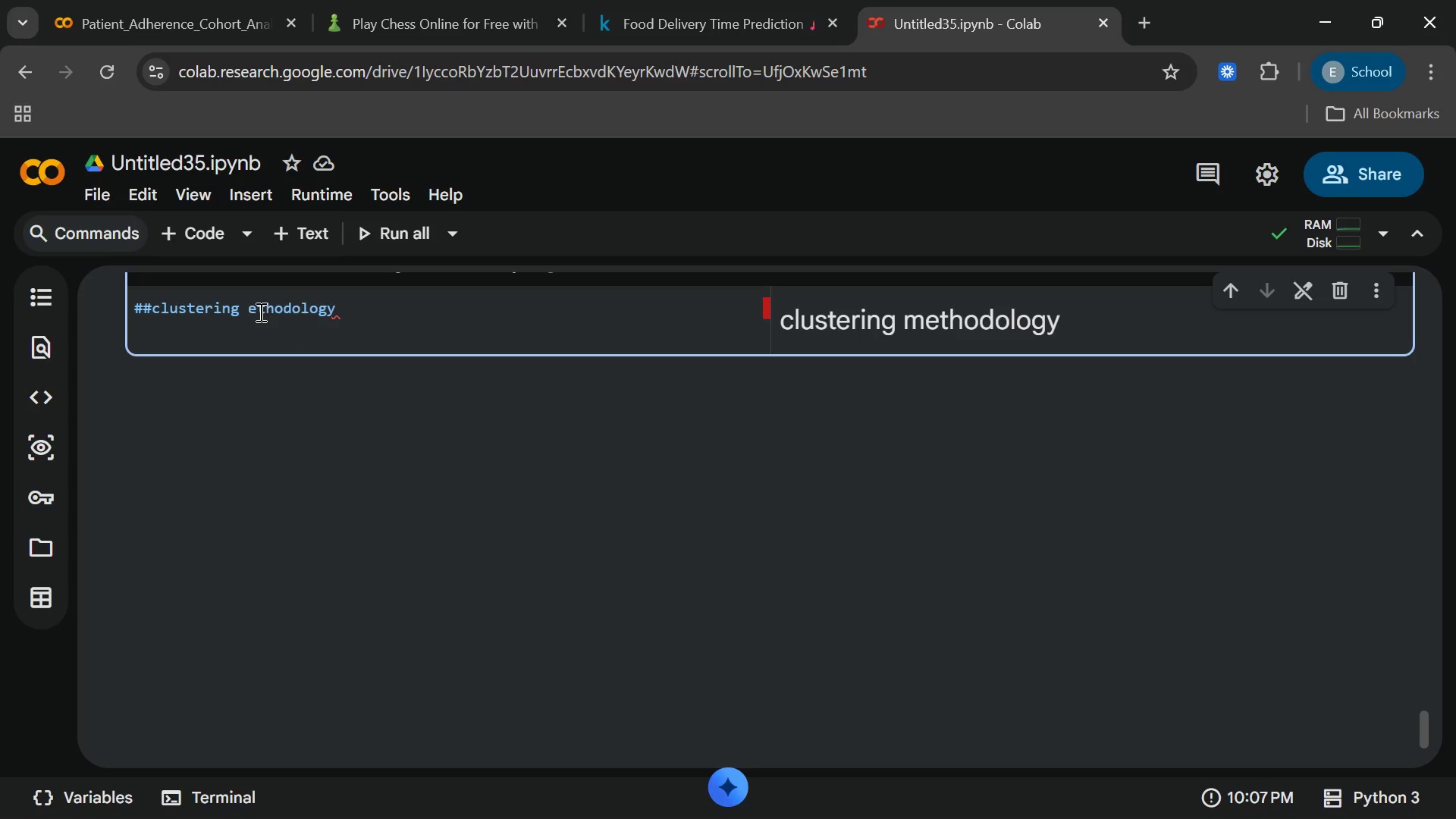 
key(Shift+ShiftRight)
 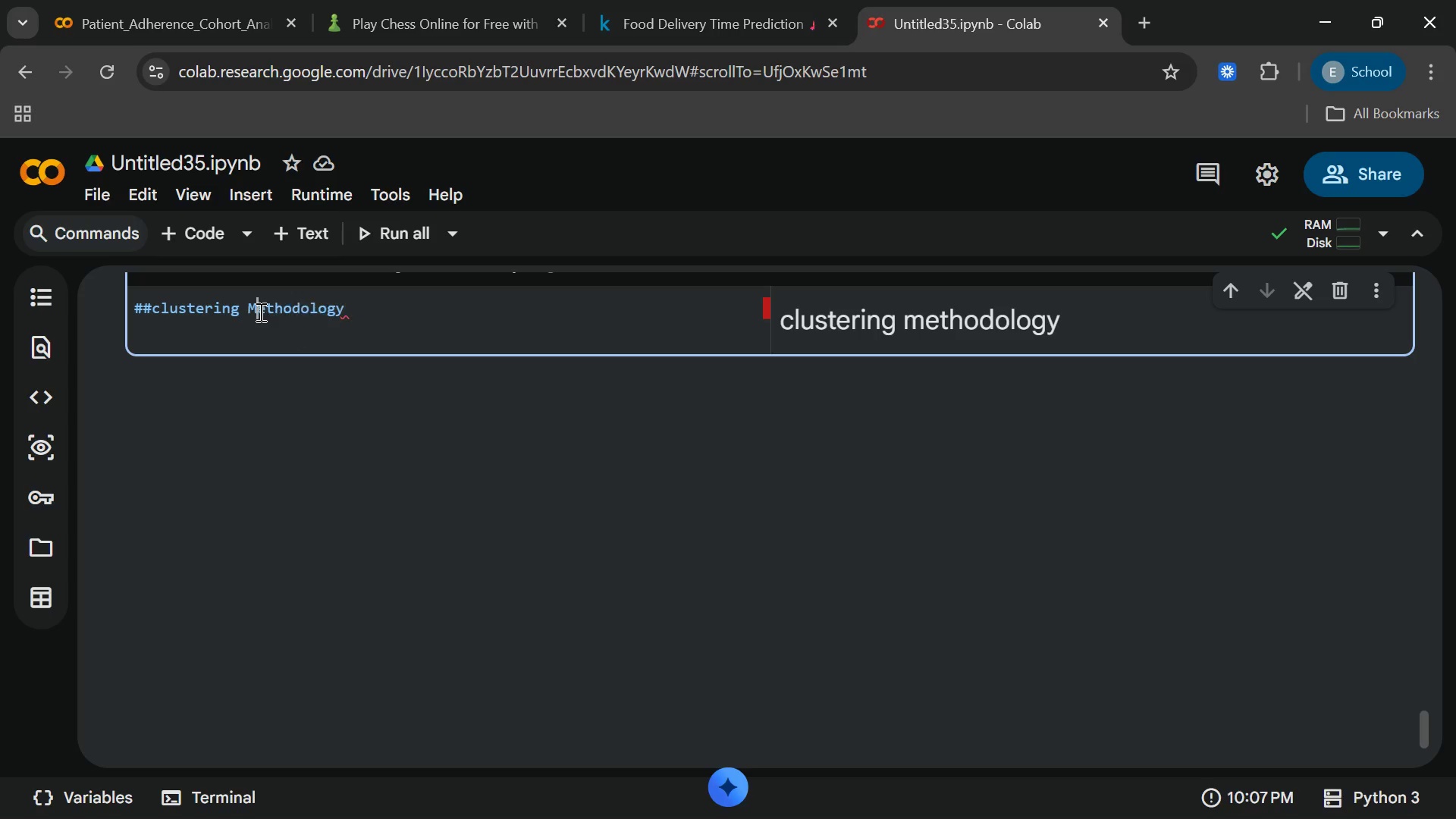 
key(Shift+M)
 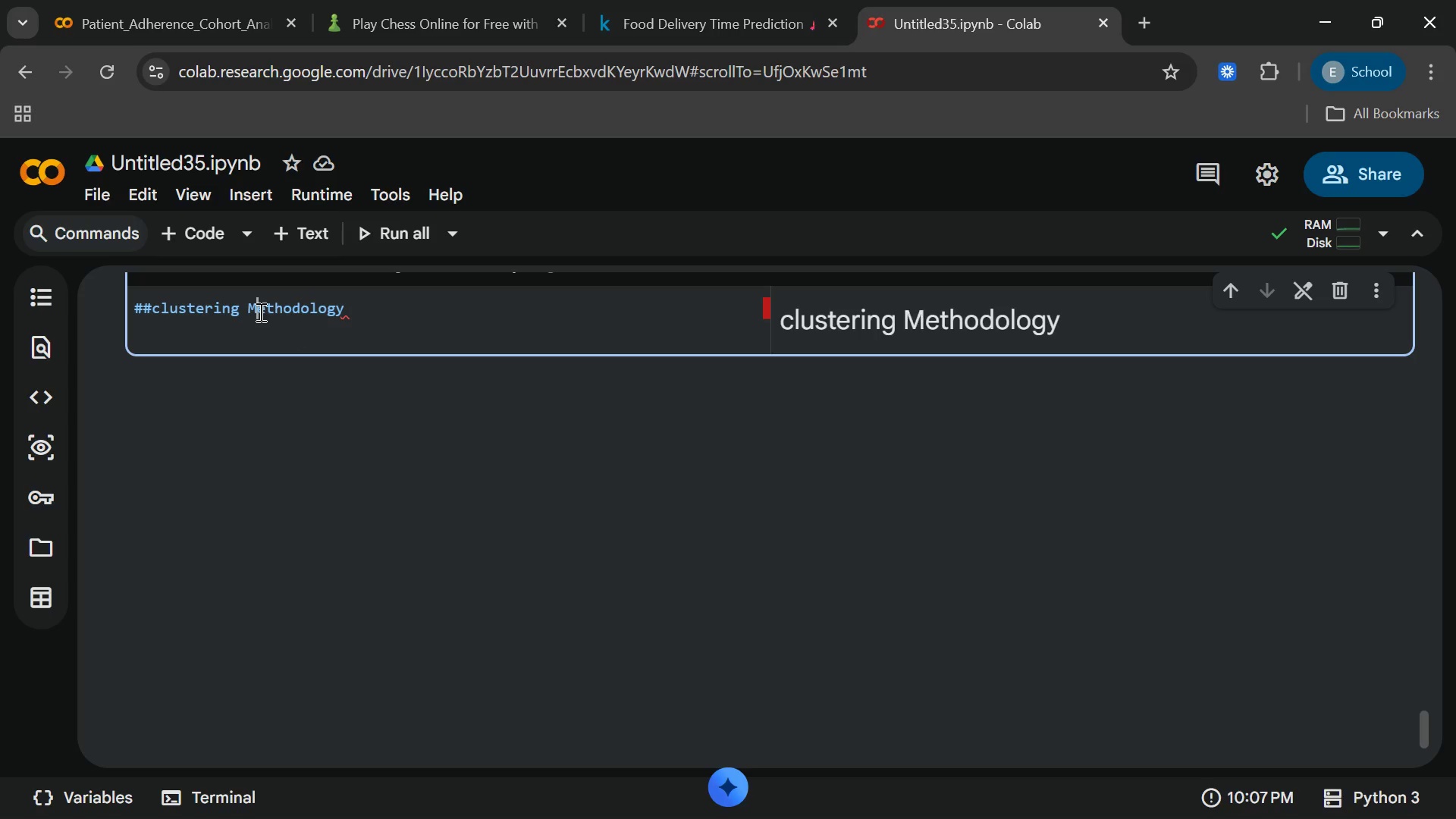 
key(End)
 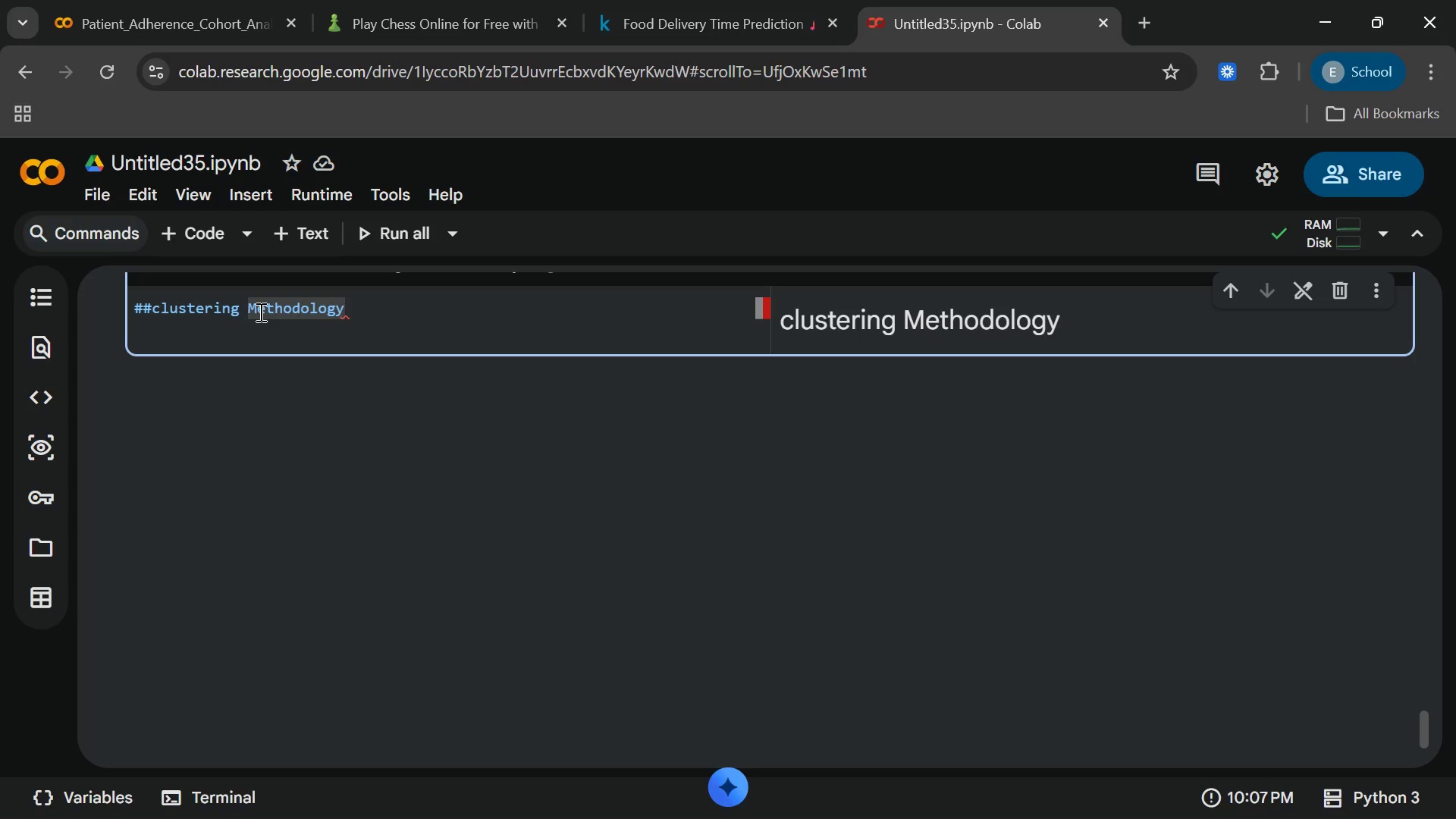 
wait(7.75)
 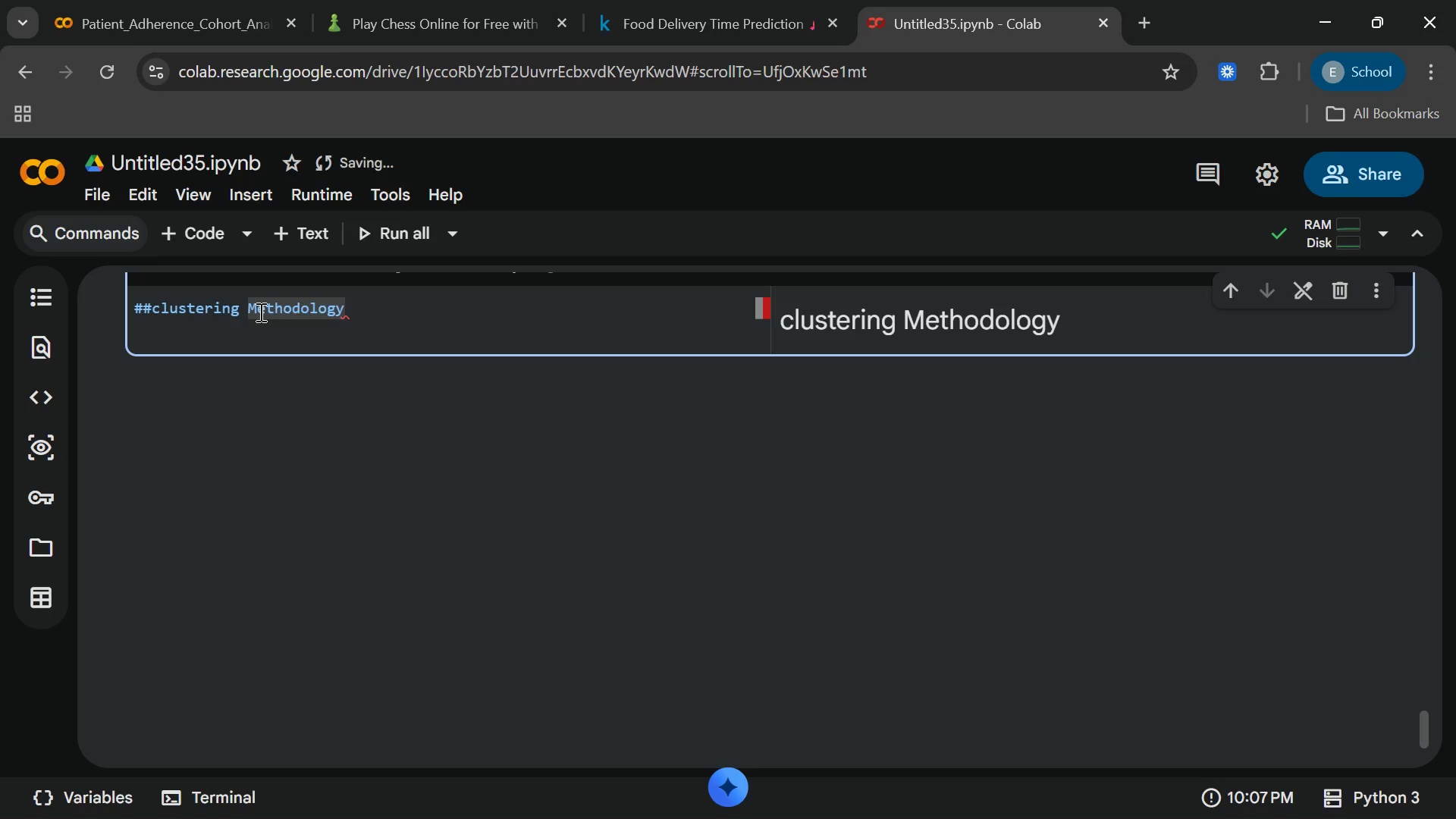 
key(Enter)
 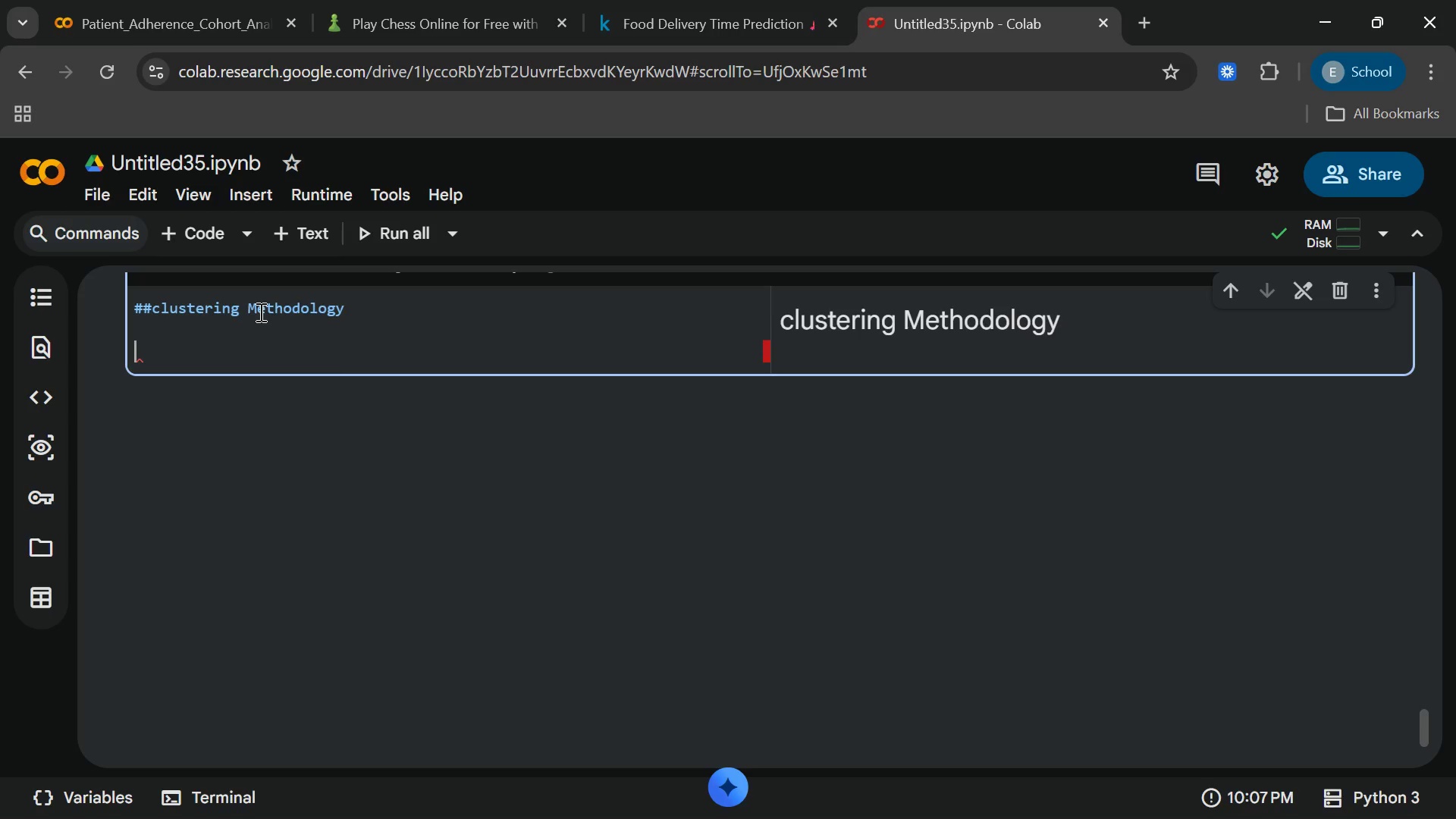 
key(Enter)
 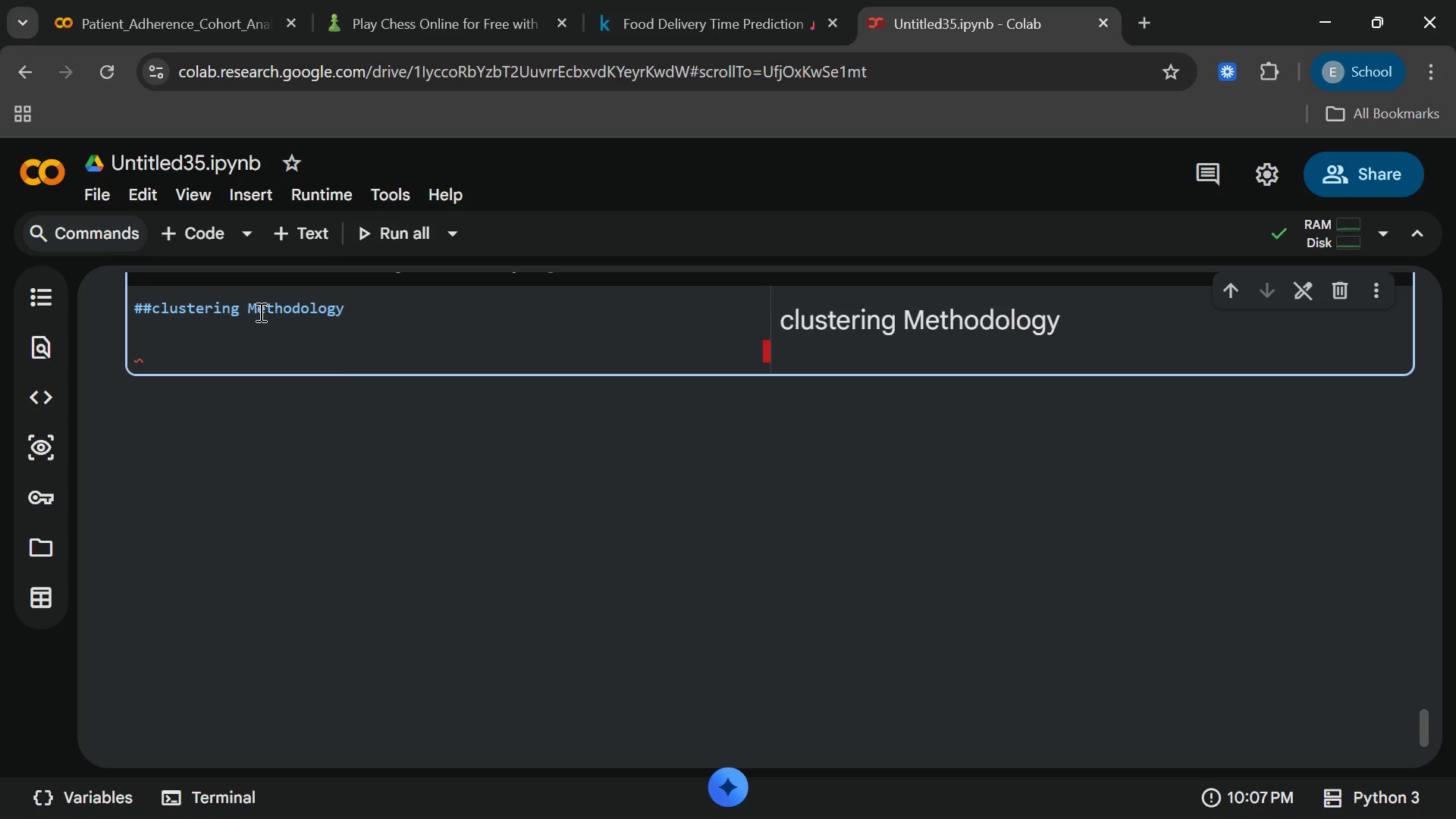 
type(###)
 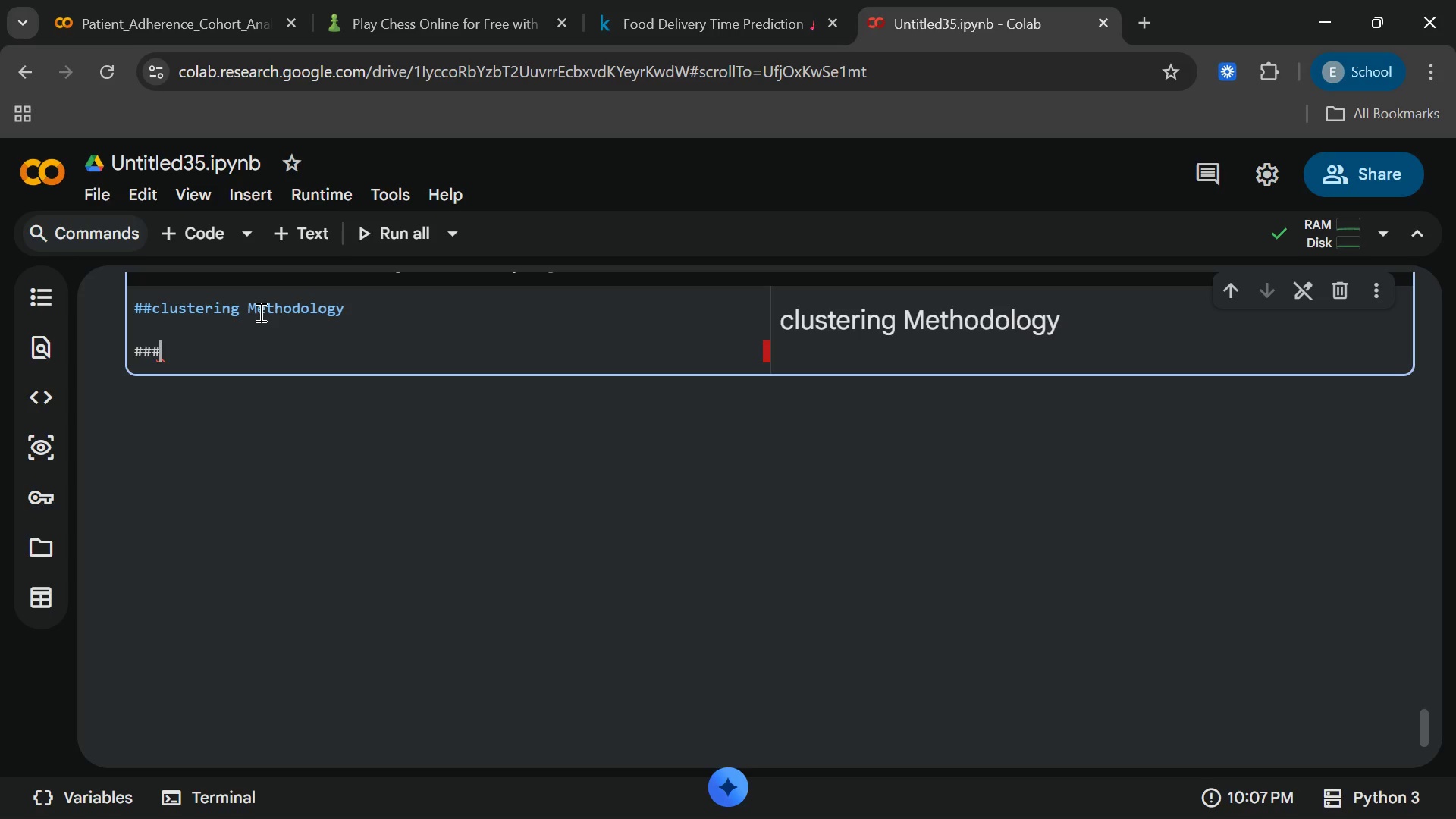 
wait(8.2)
 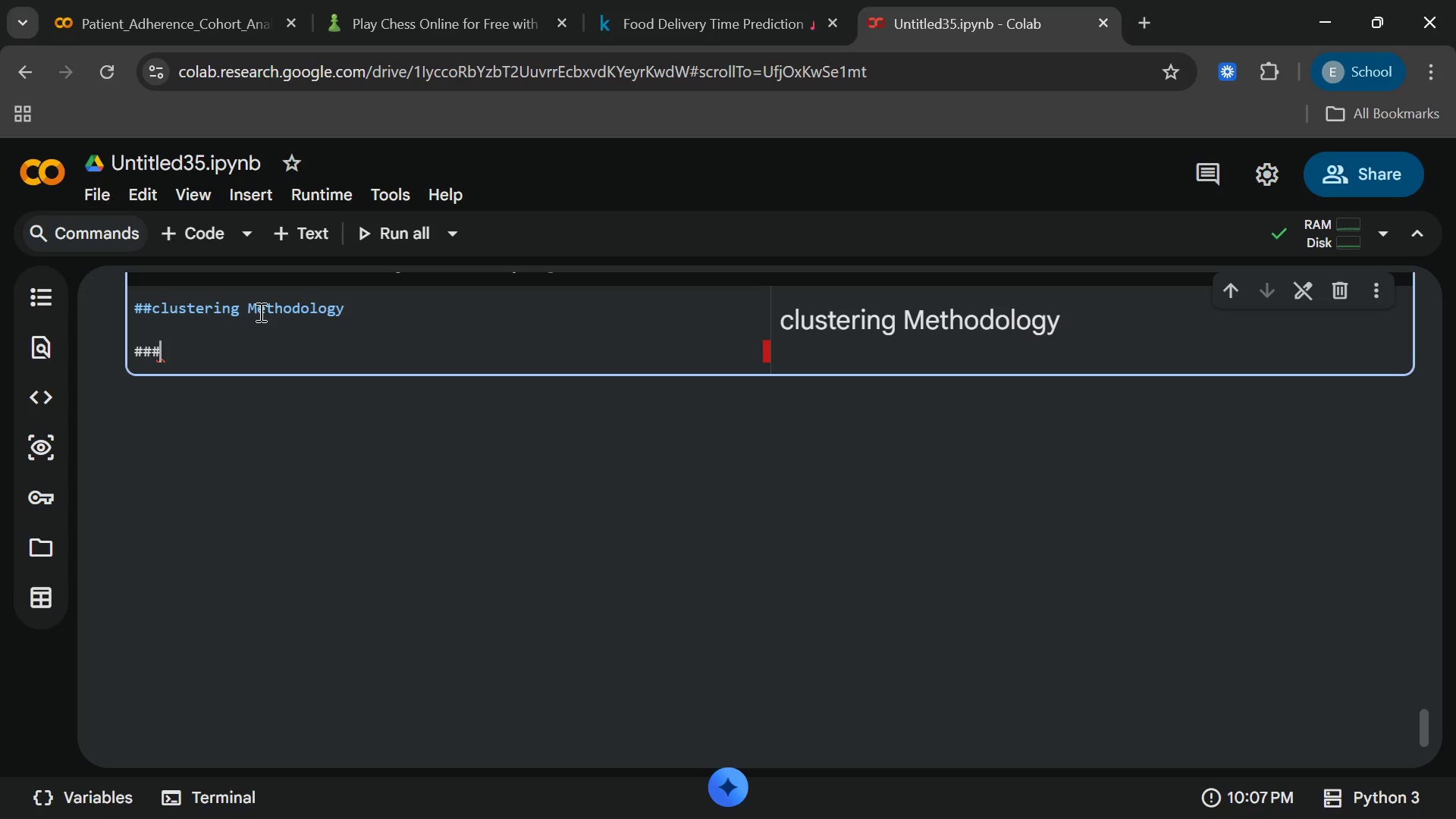 
type(The elboe)
key(Backspace)
 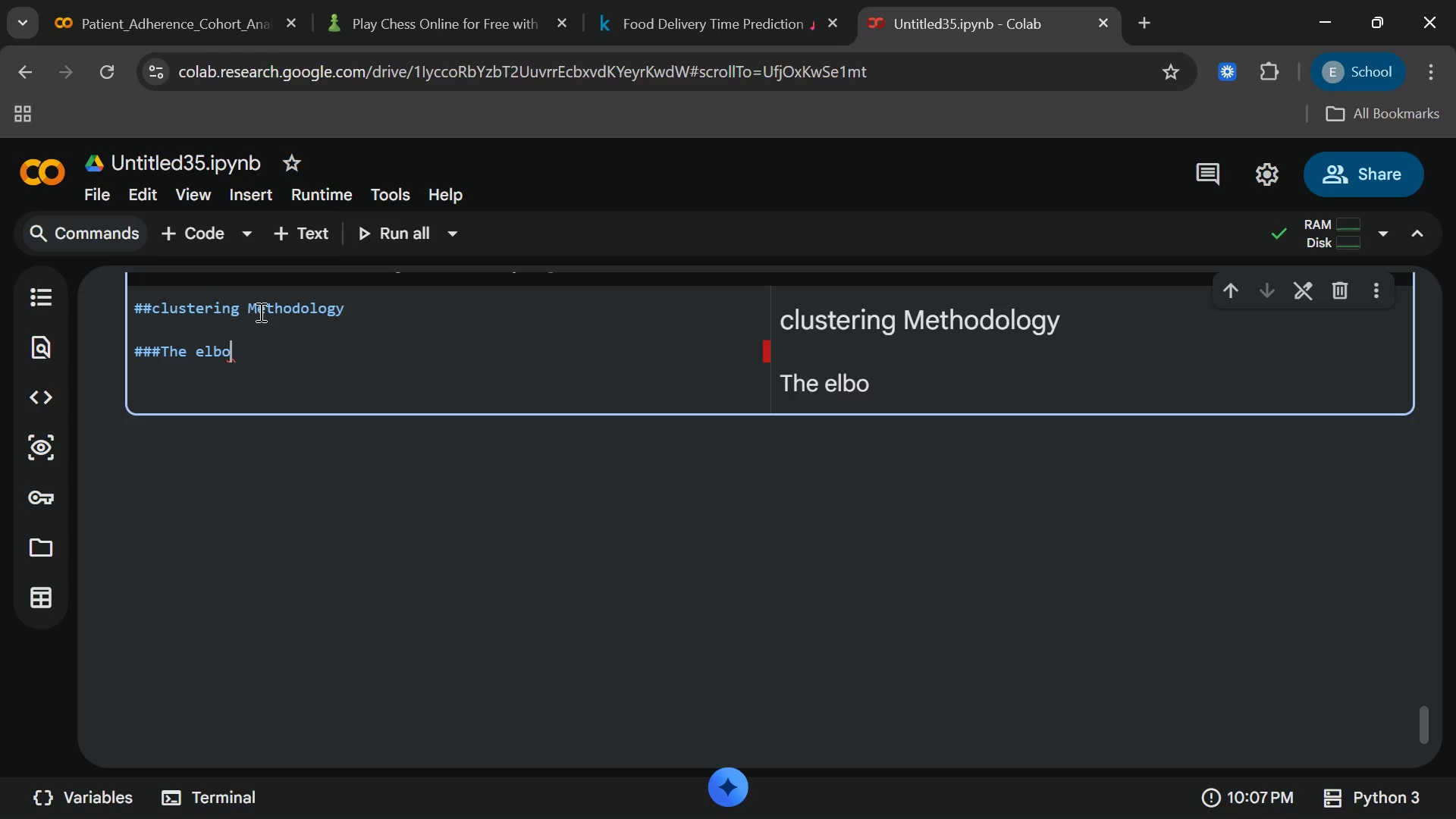 
wait(5.47)
 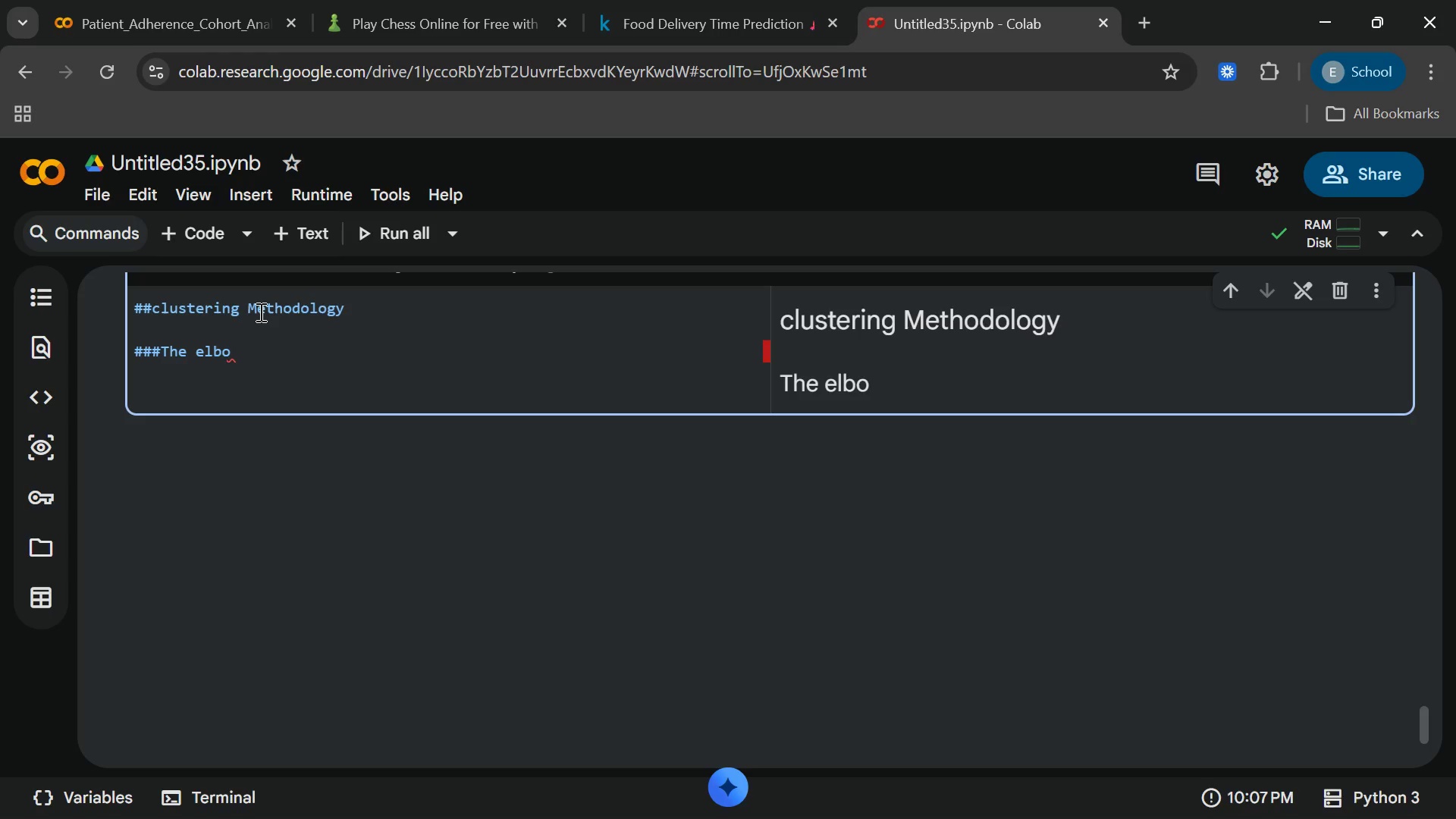 
key(Backspace)
key(Backspace)
key(Backspace)
key(Backspace)
type(Elbow Method)
 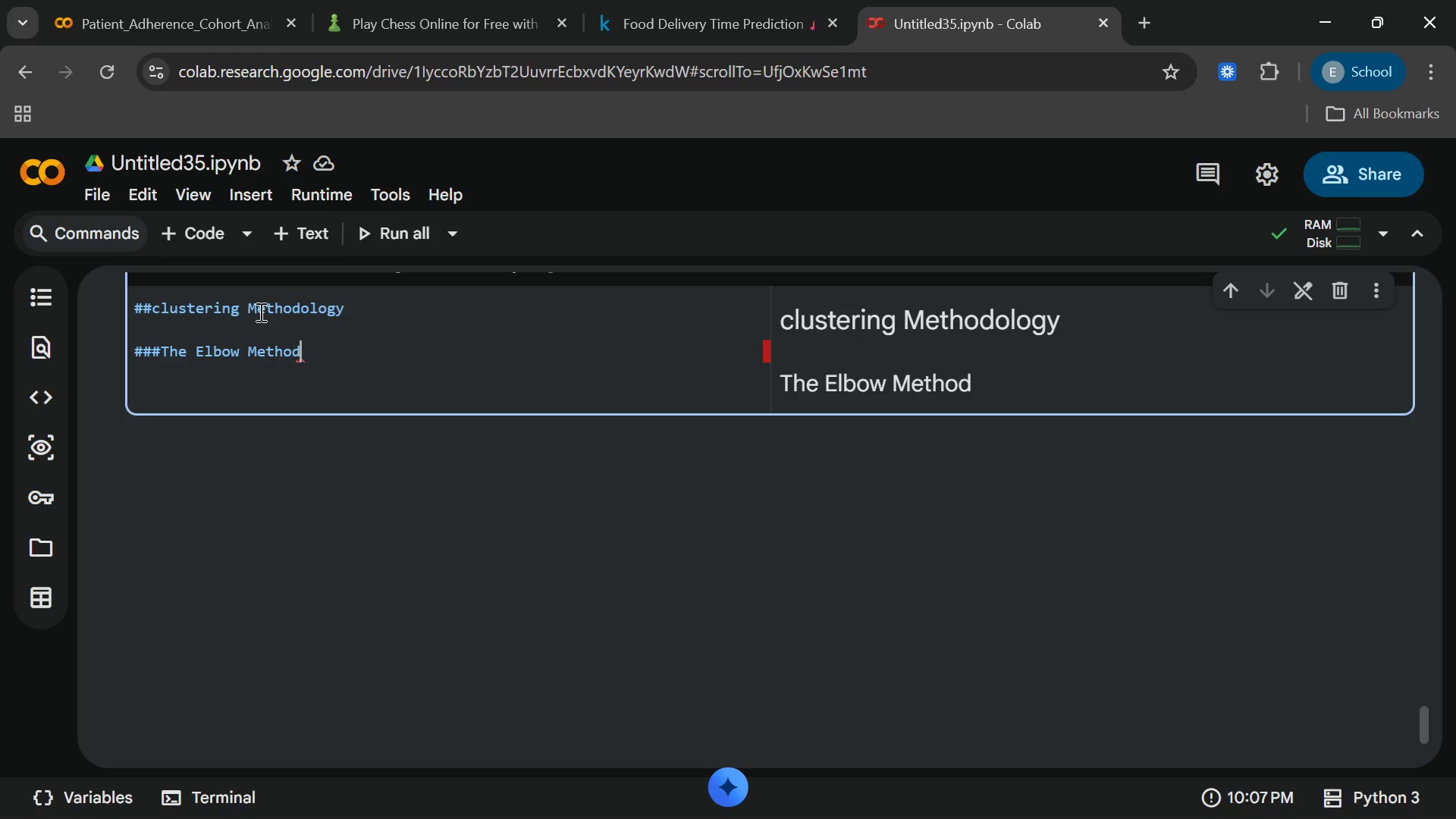 
wait(5.38)
 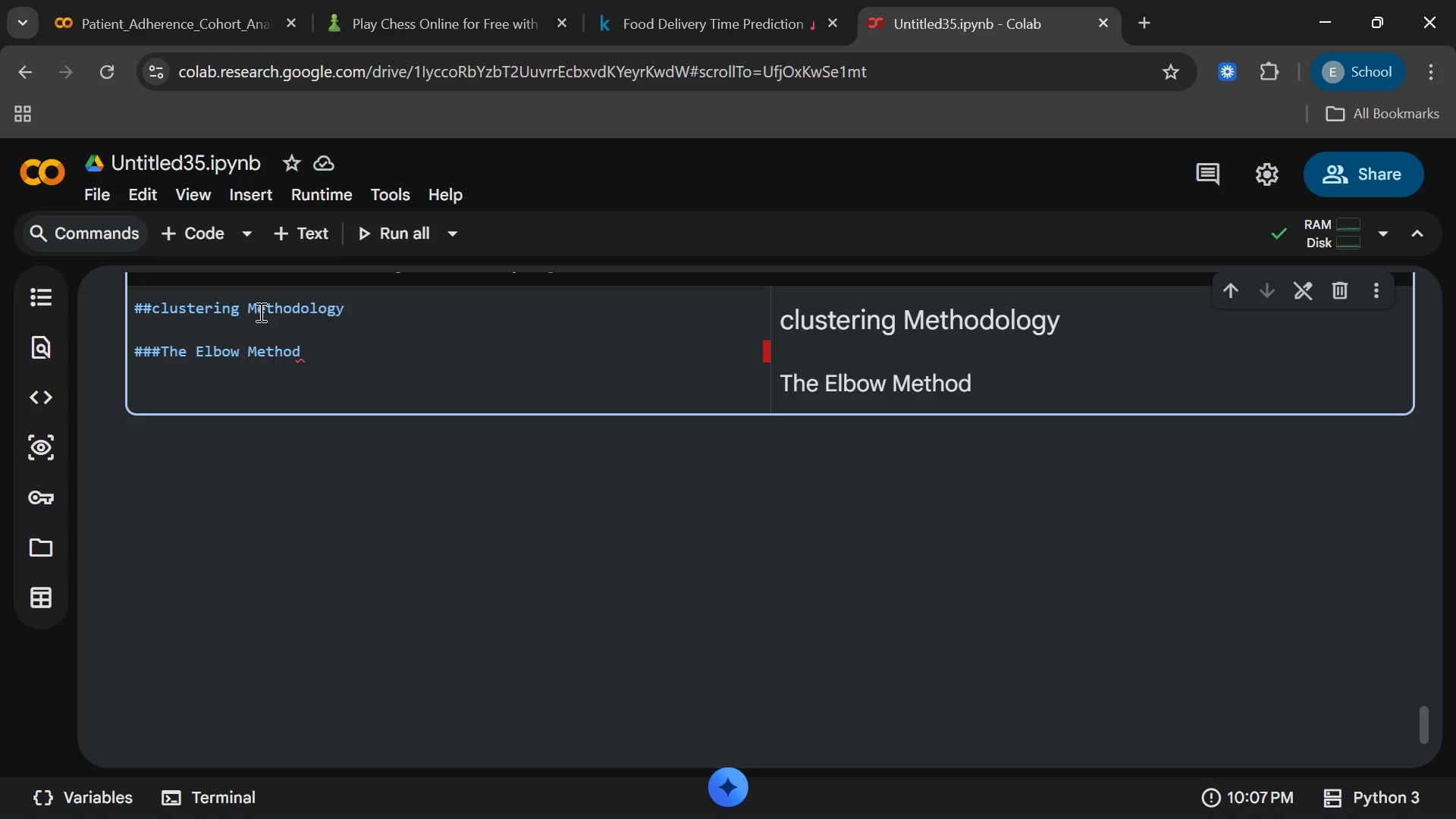 
key(Enter)
 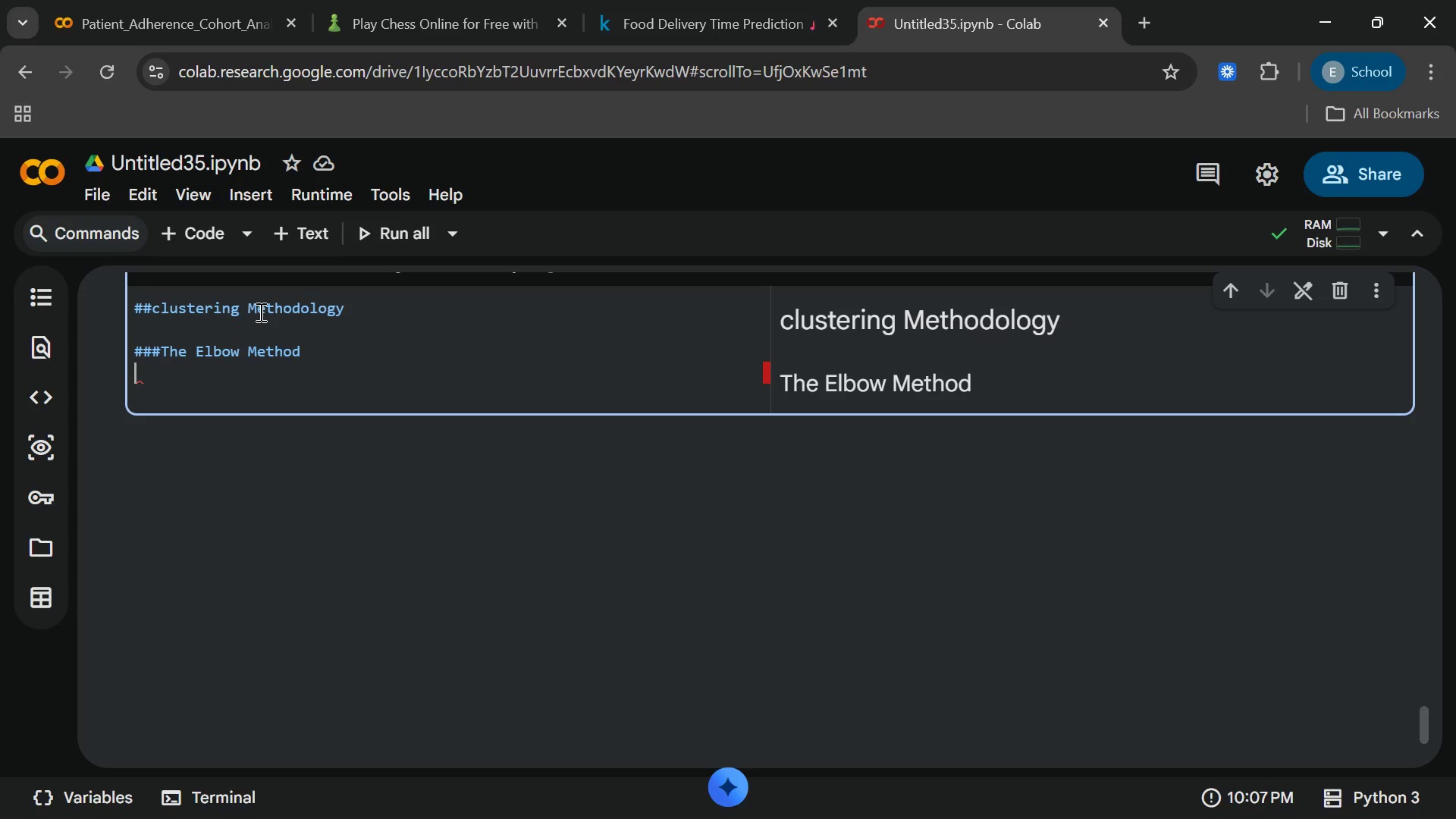 
key(Enter)
 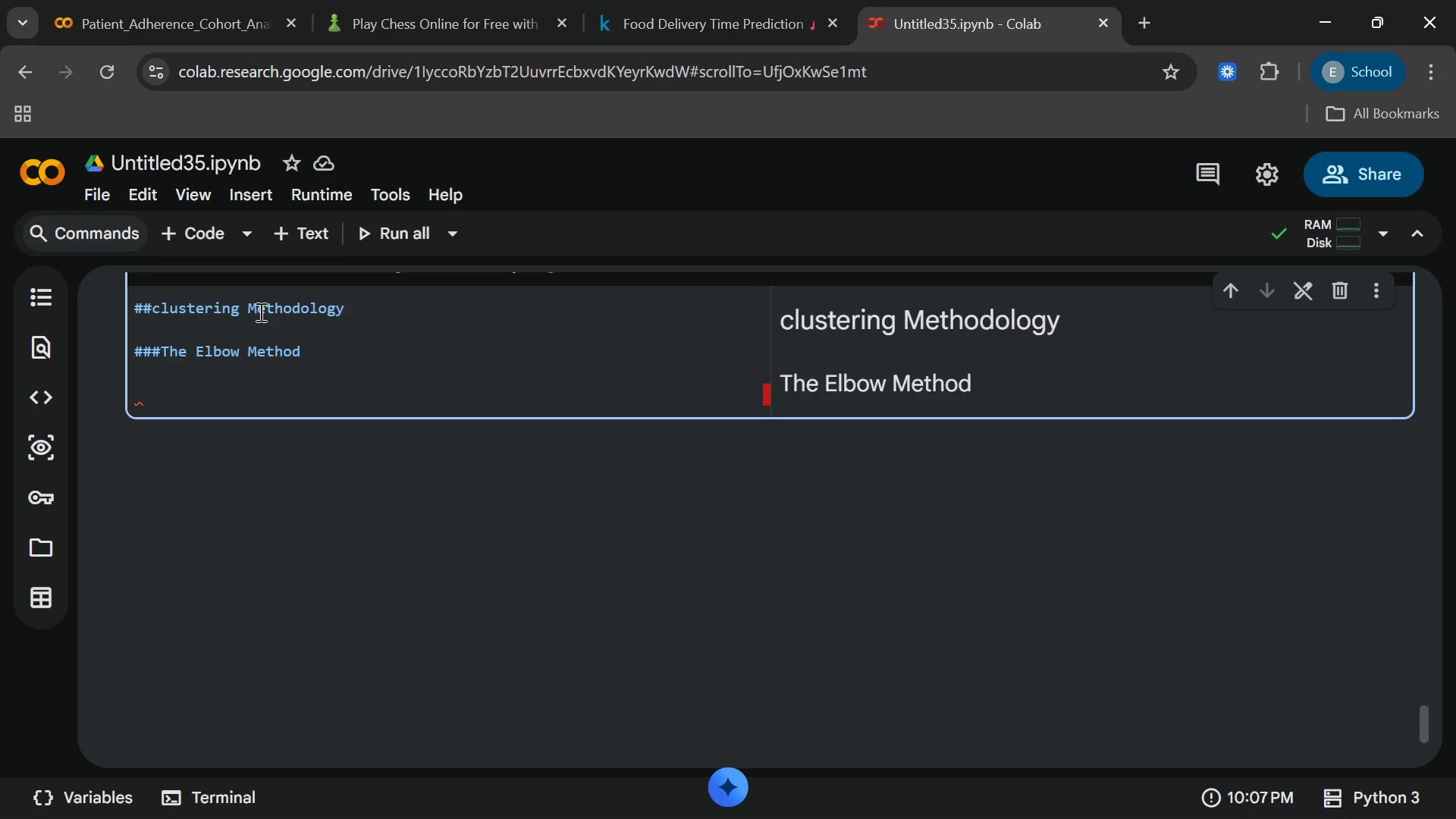 
type(to determine)
 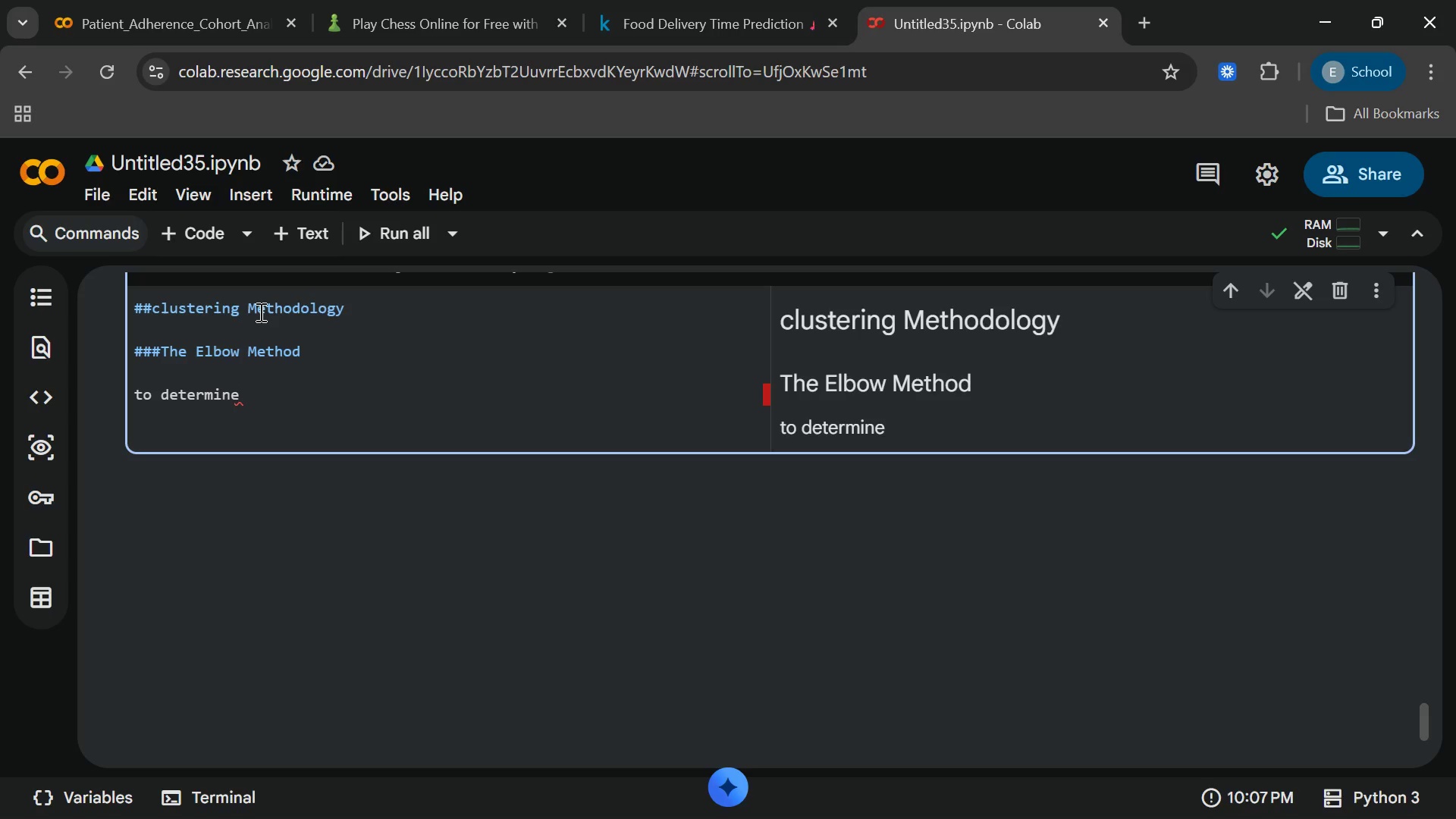 
type( the optimal u)
key(Backspace)
type(number)
 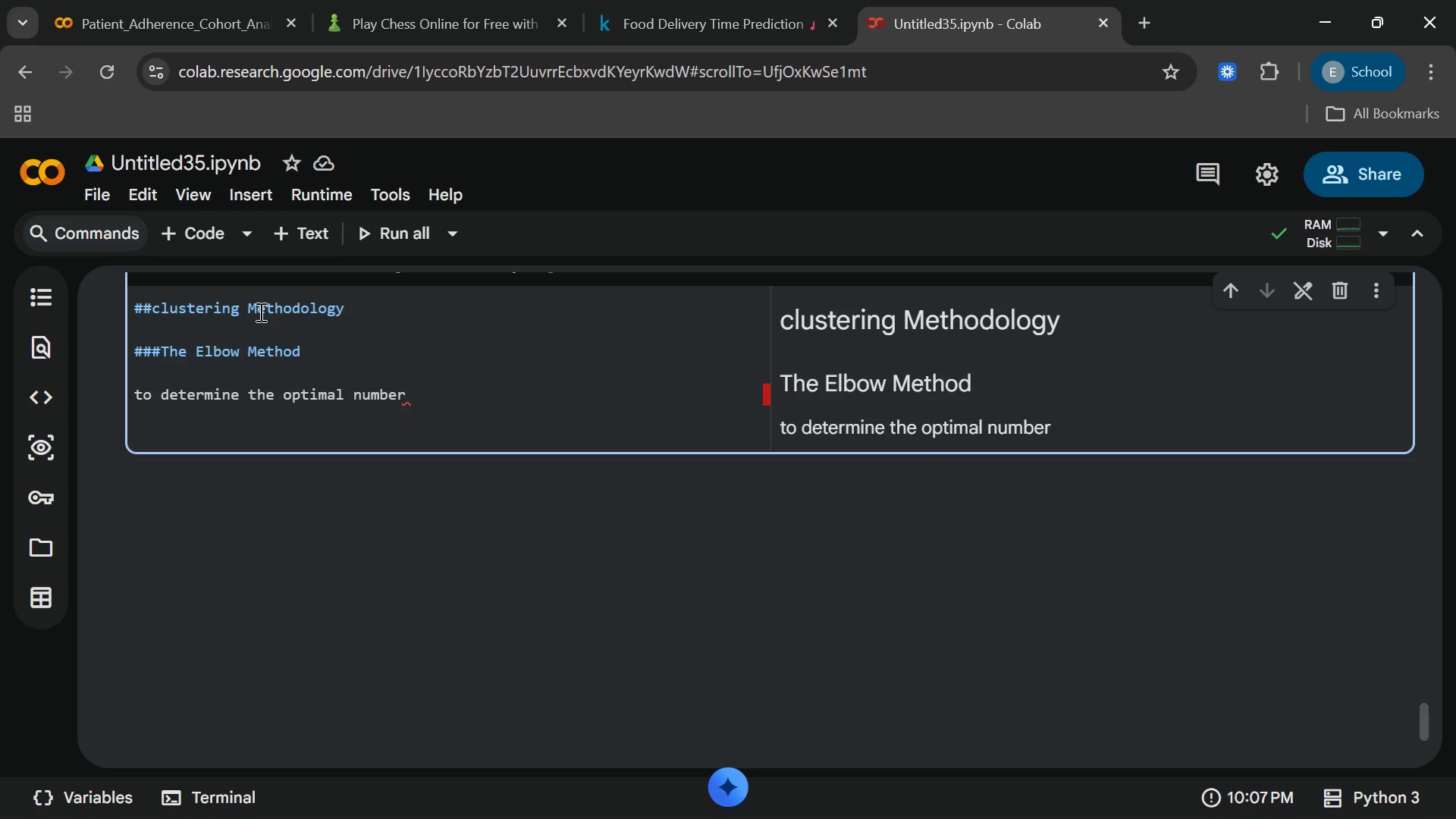 
type( of clustr)
key(Backspace)
type(ers ())
 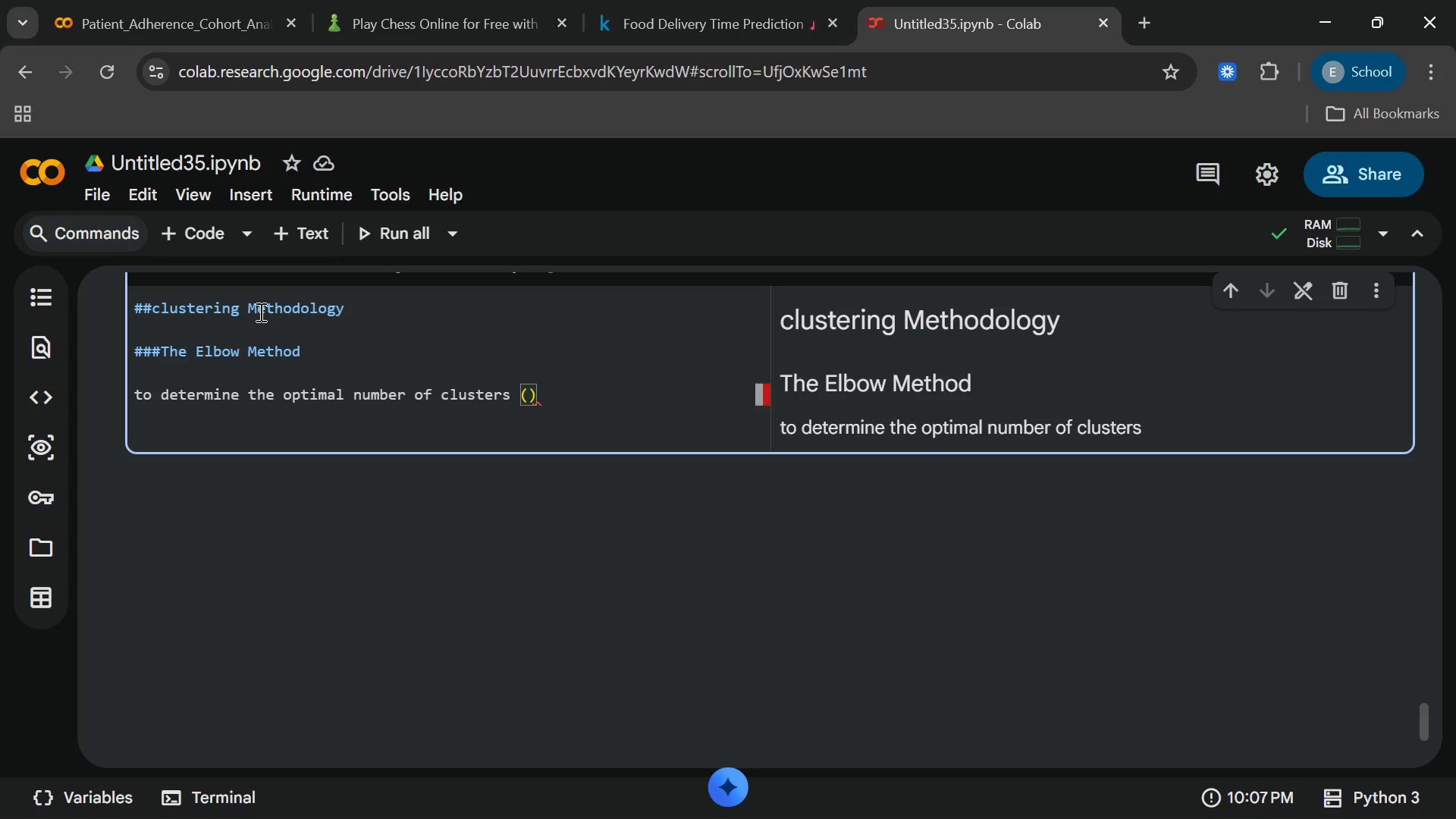 
key(ArrowLeft)
 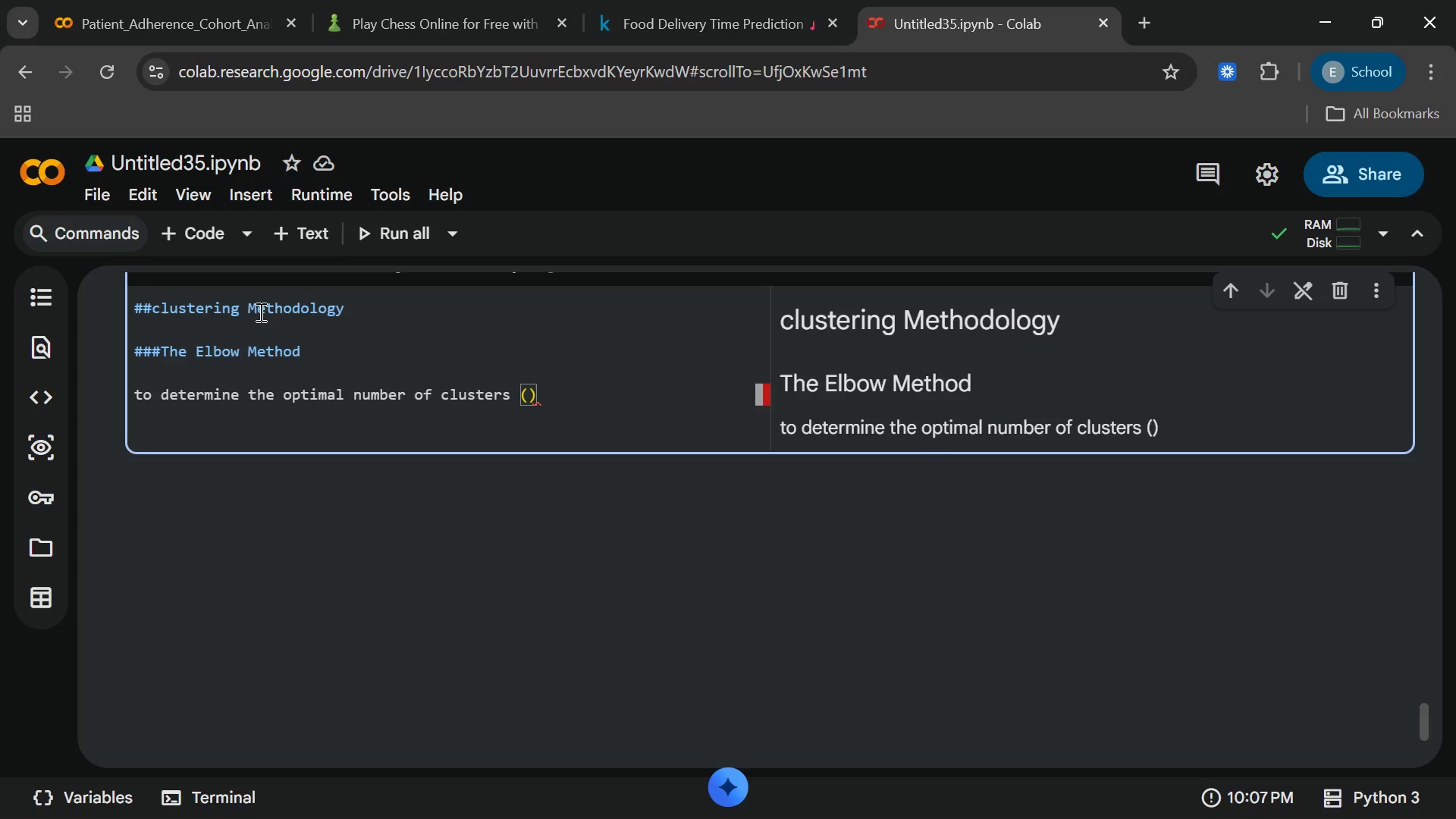 
type($k$)
 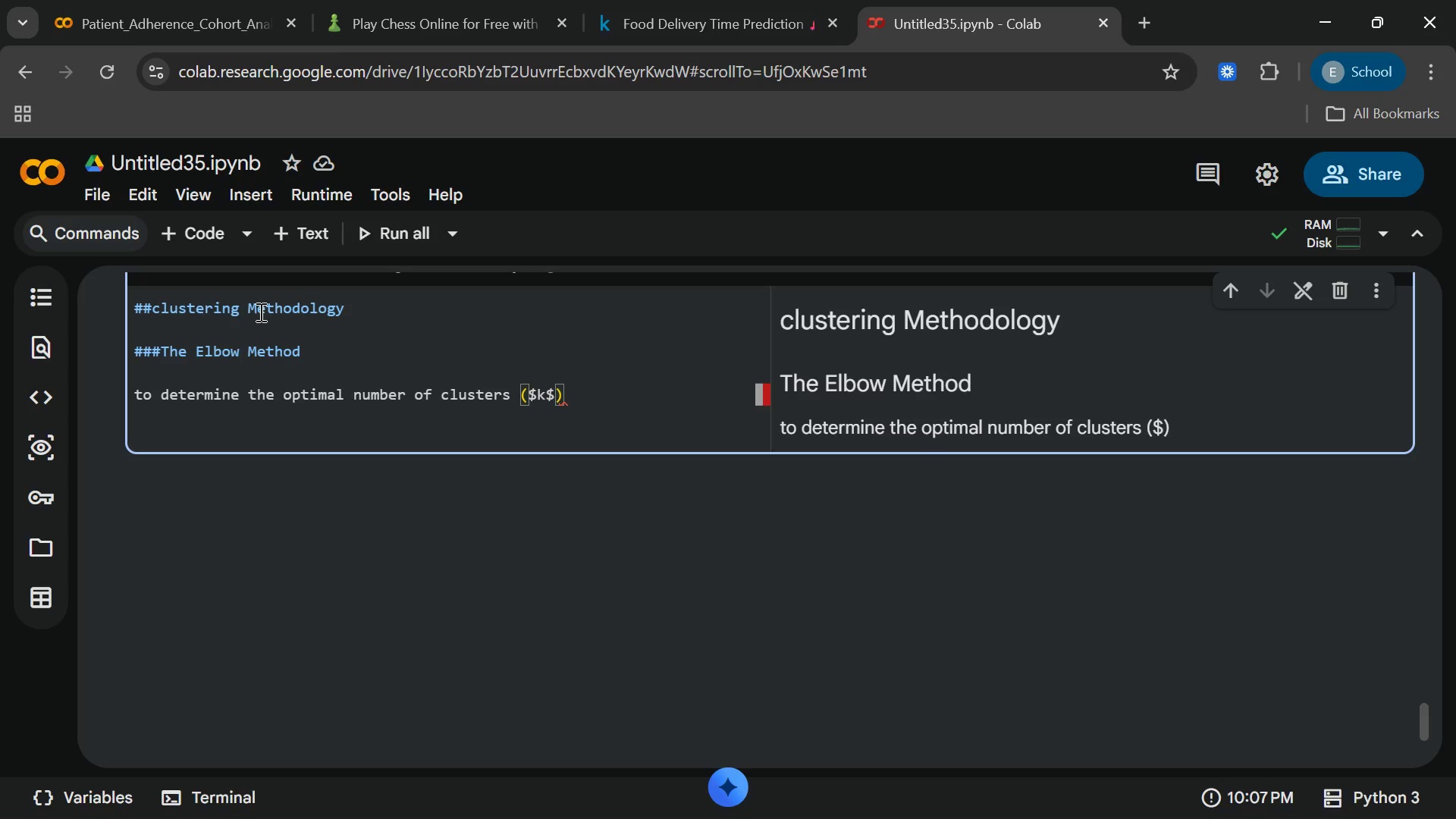 
key(ArrowRight)
 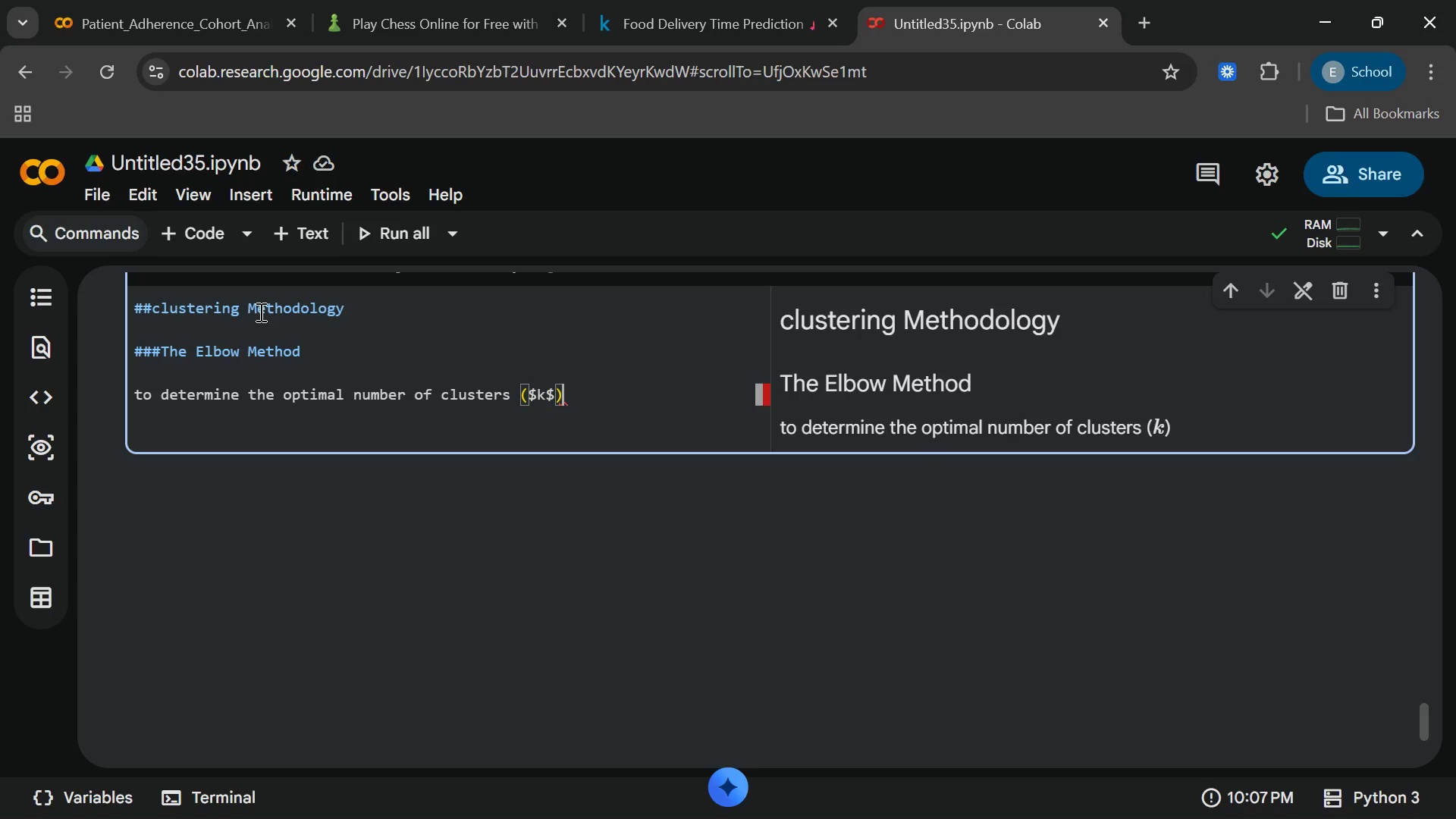 
type(,we claculate)
 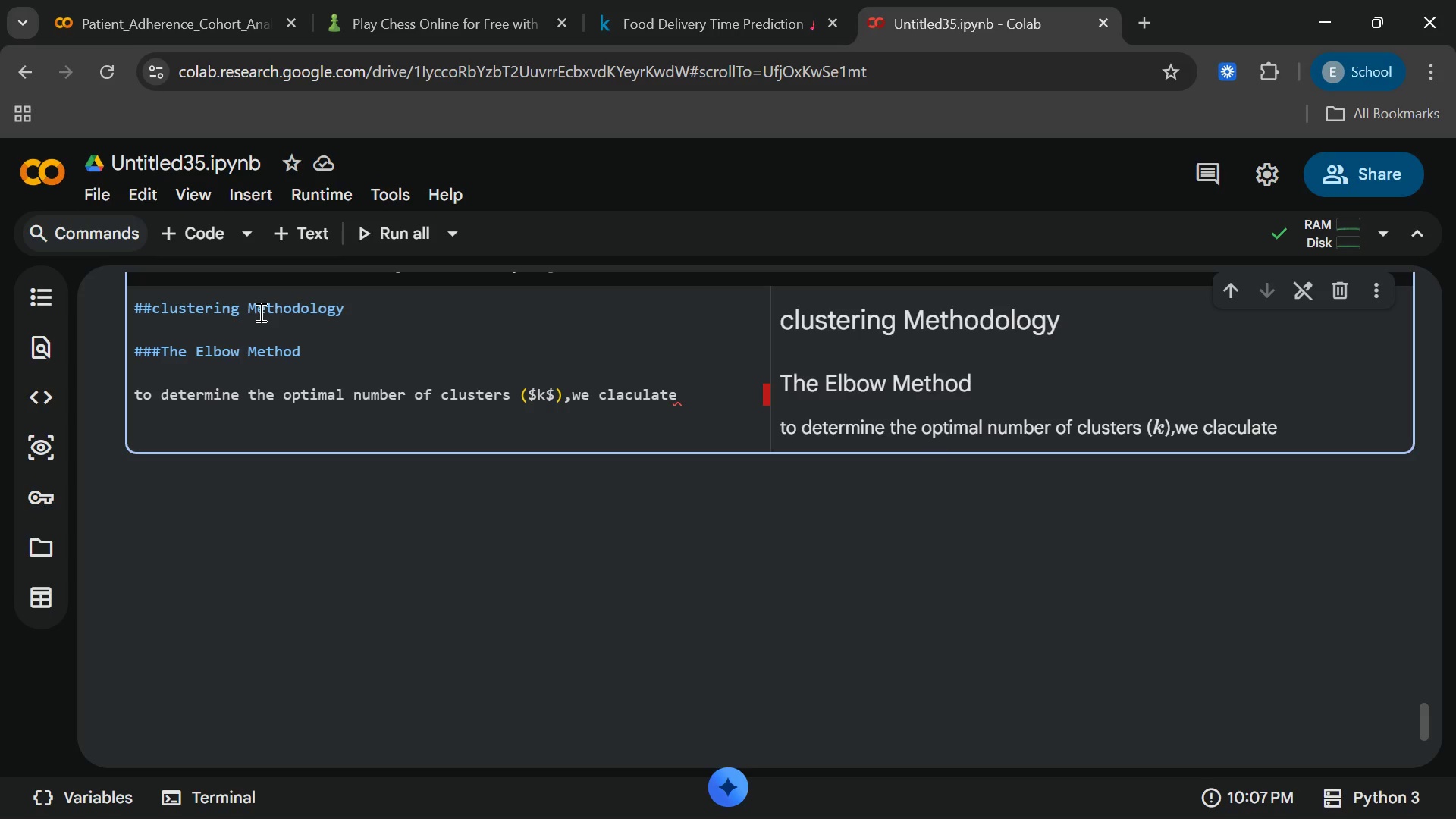 
type( the )
 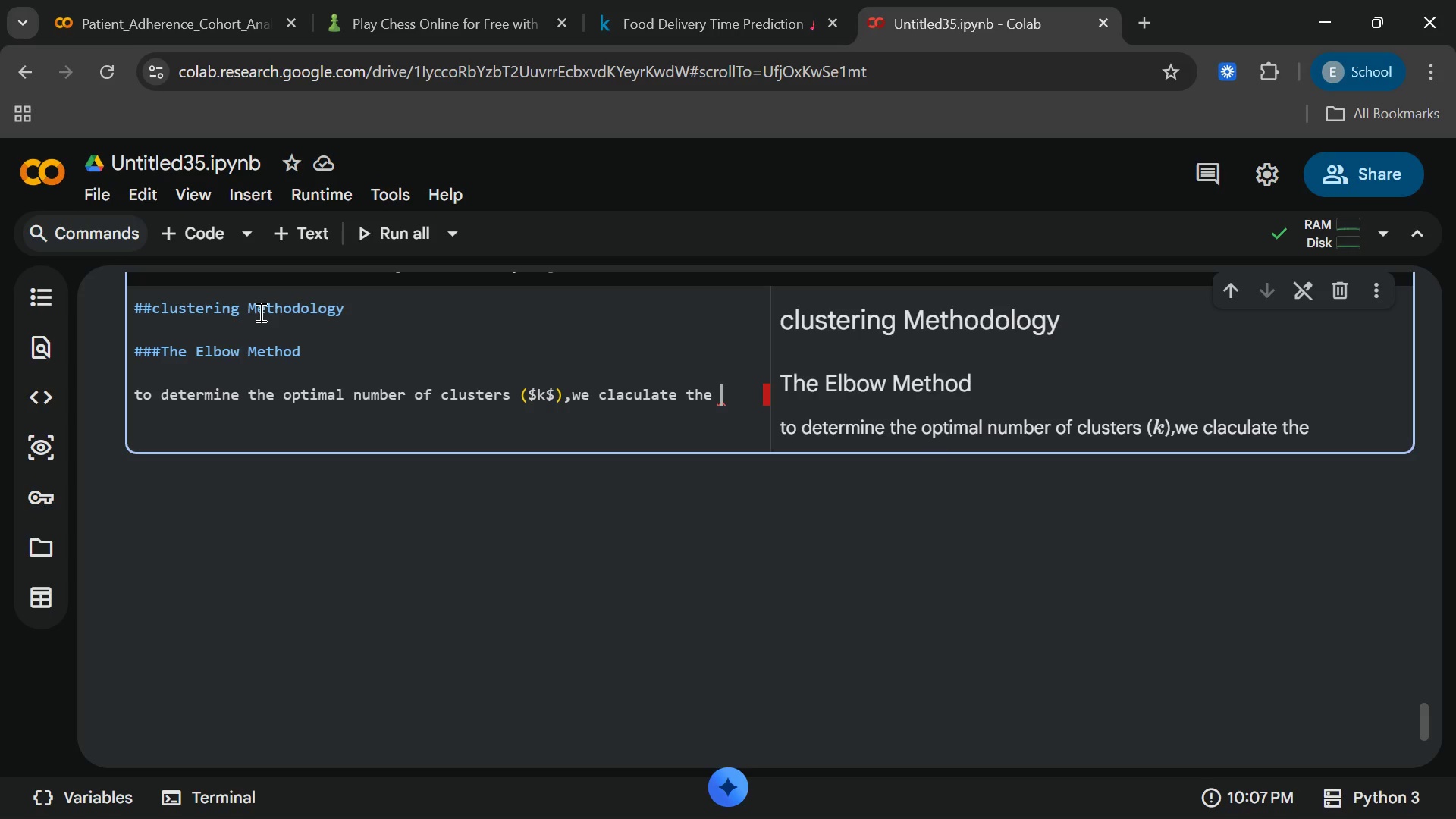 
wait(8.14)
 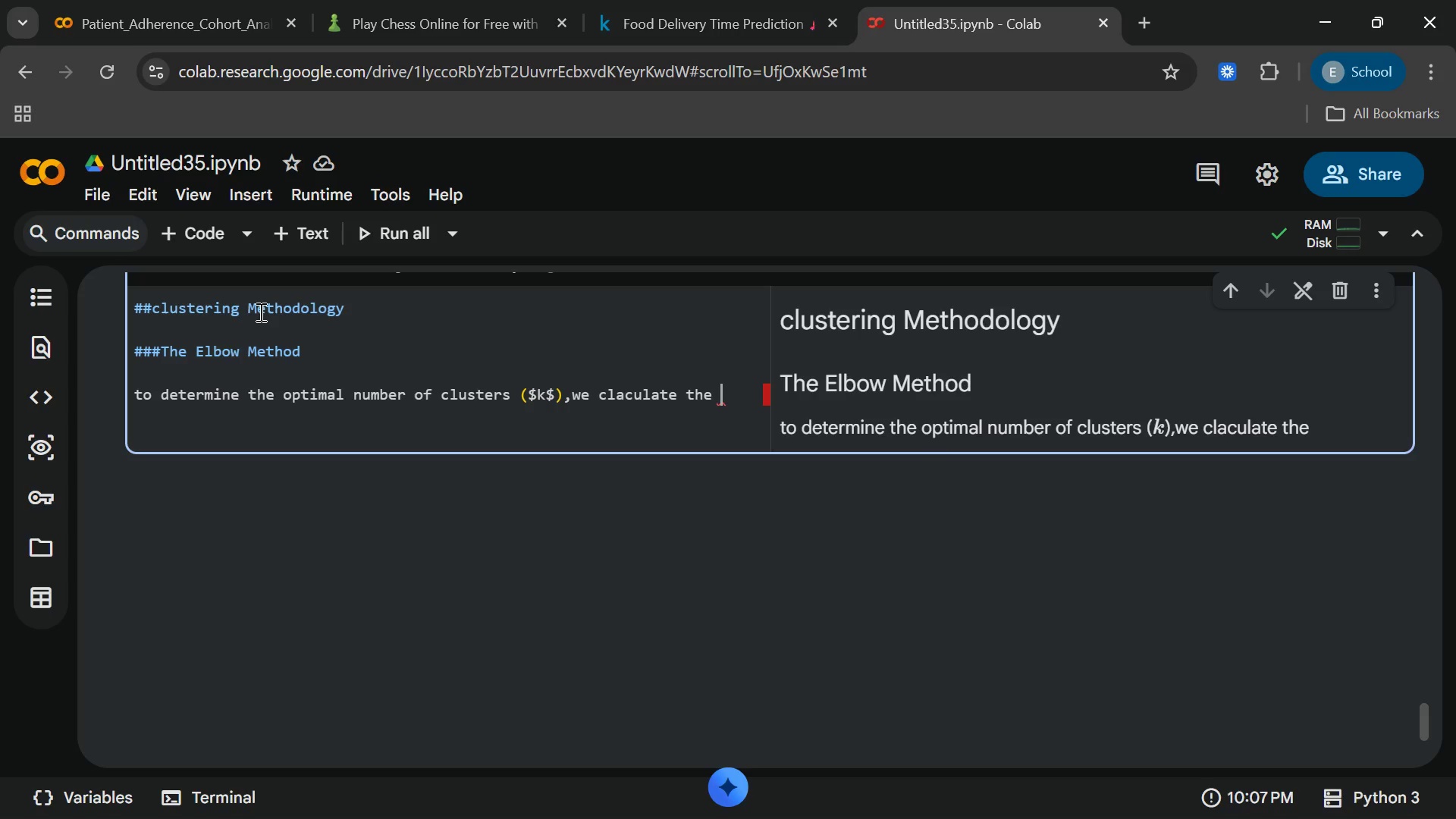 
type(With)
 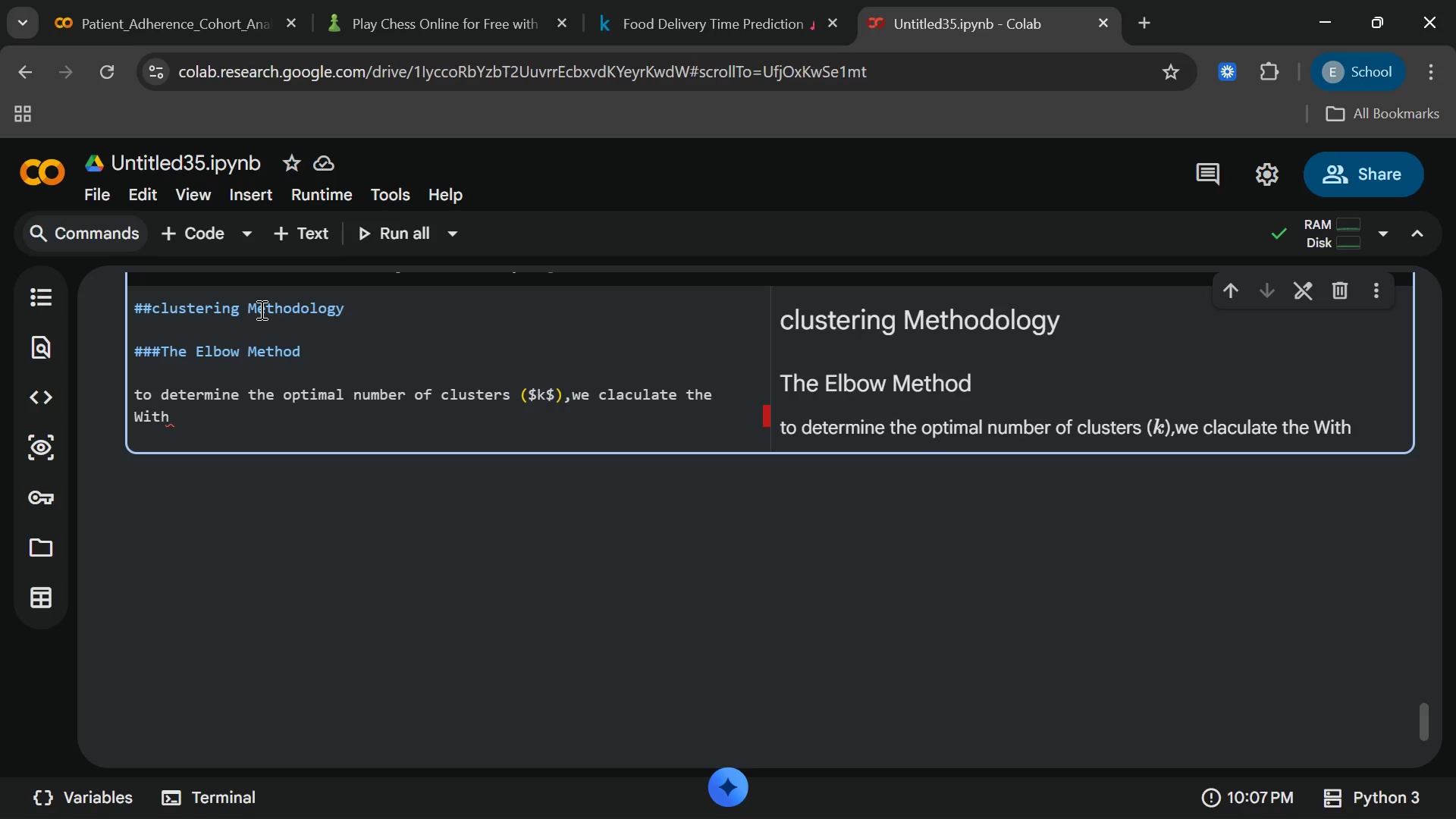 
type(n)
key(Backspace)
type(in- Cluster)
 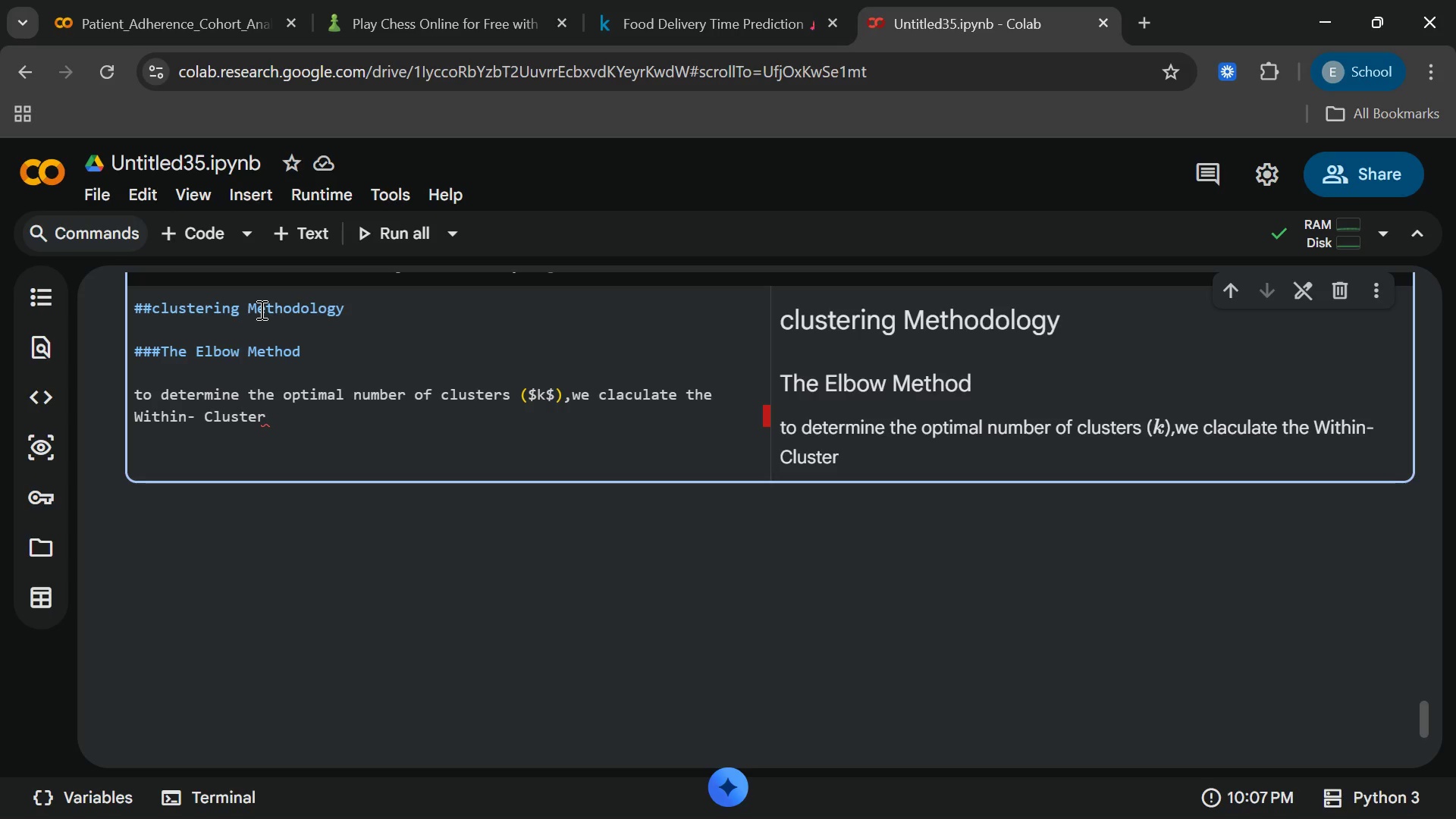 
type( sum )
 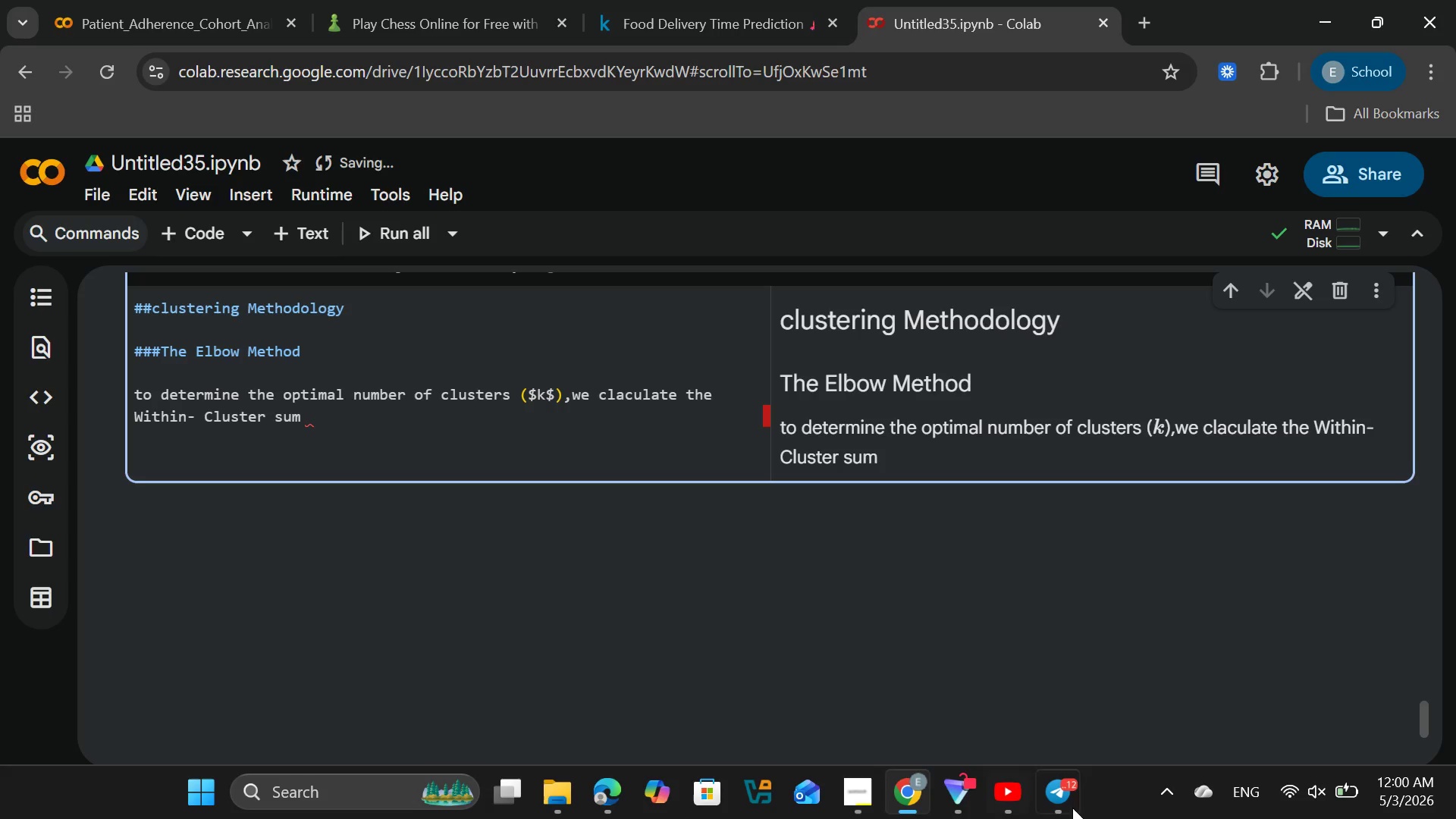 
wait(5.02)
 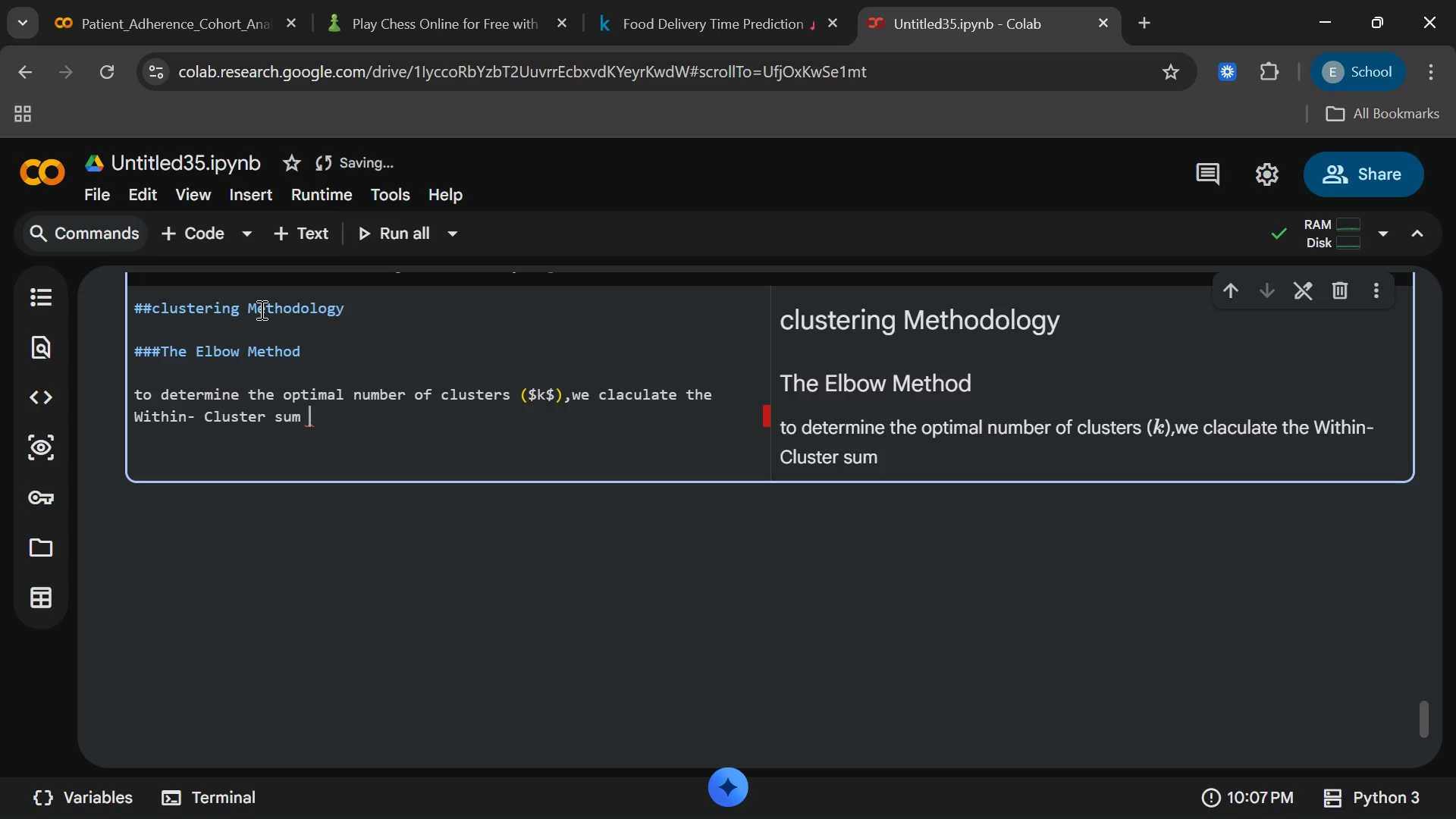 
left_click([1301, 807])
 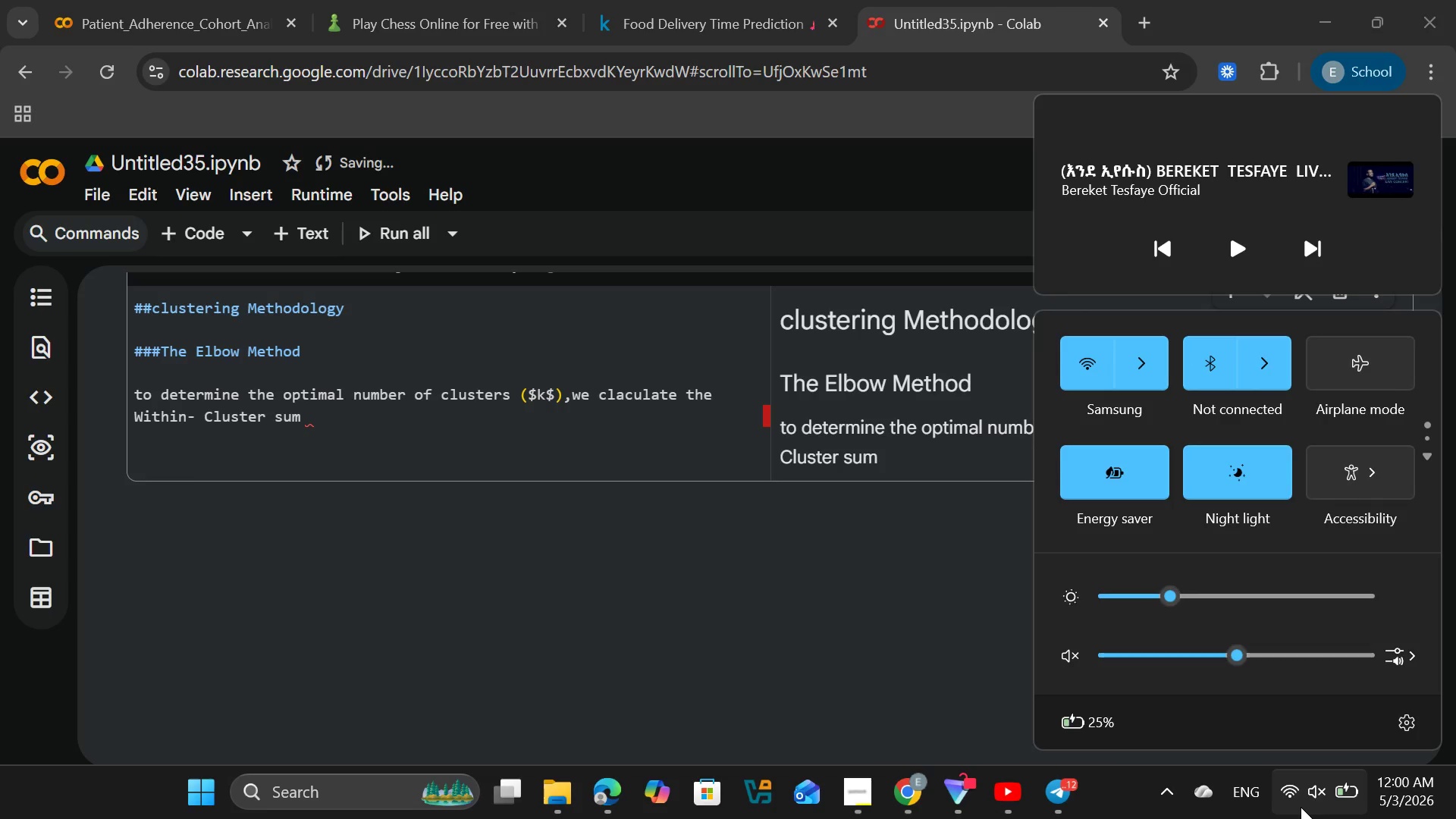 
left_click([1301, 807])
 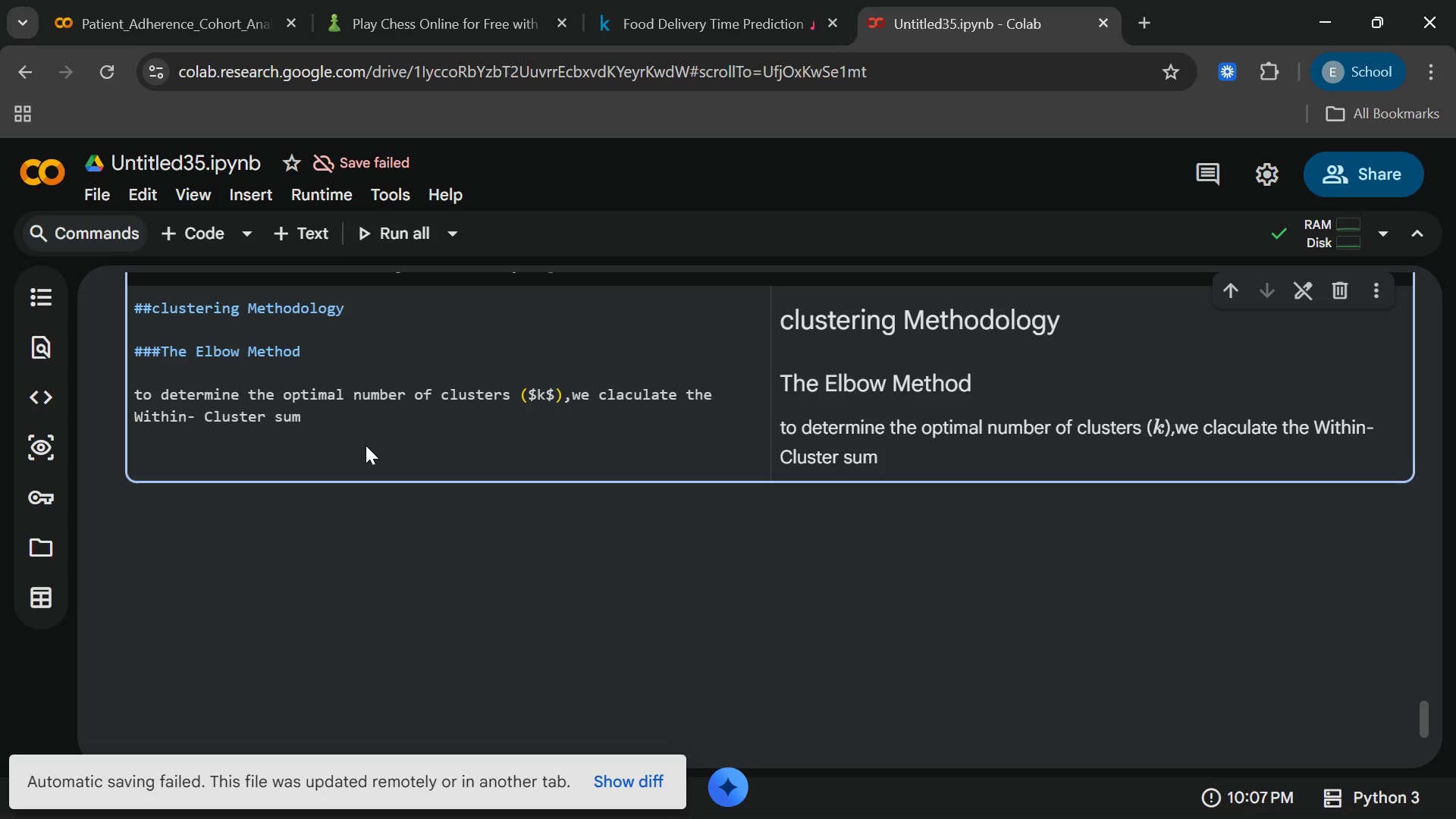 
wait(33.12)
 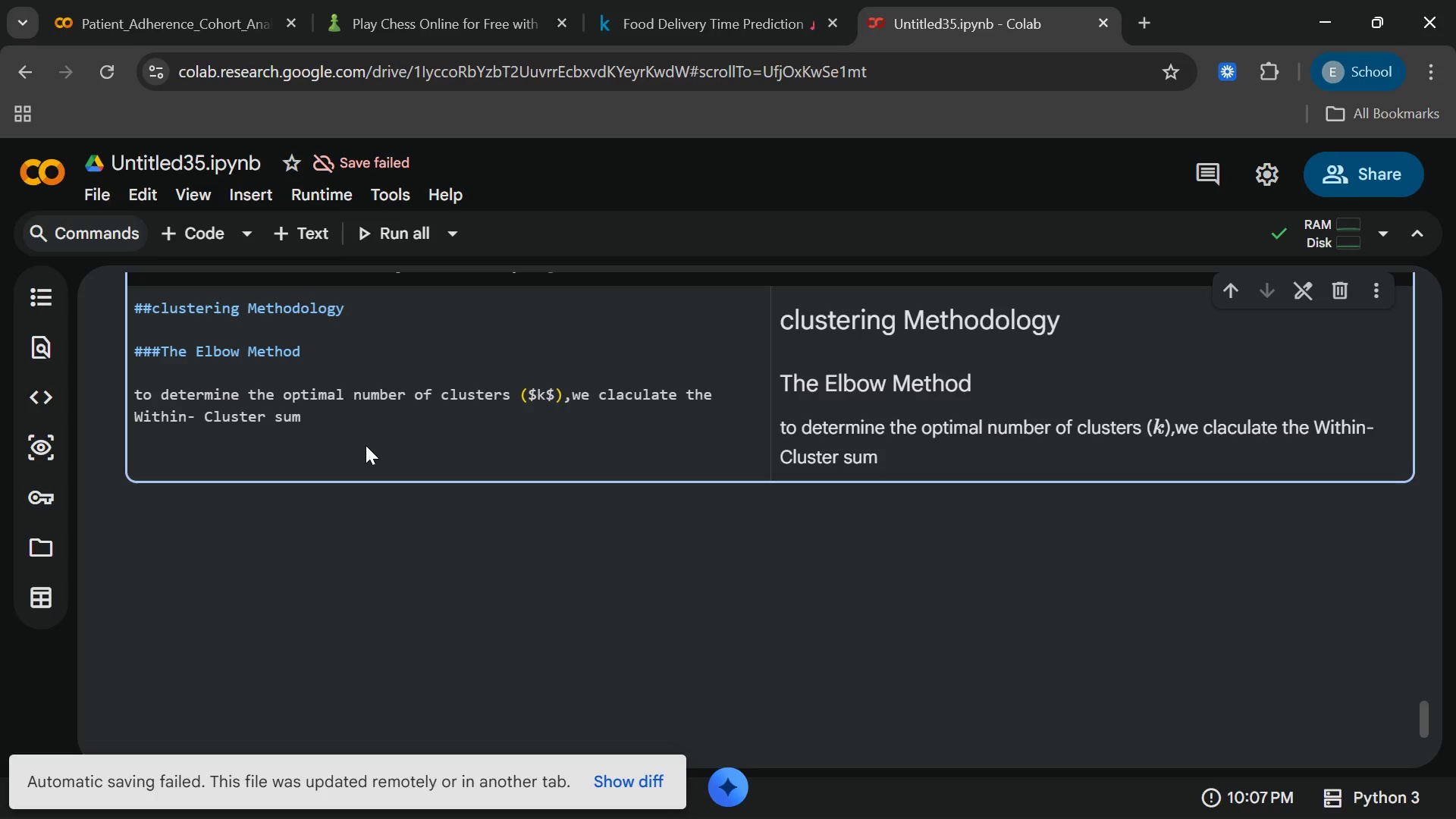 
type(of squares ())
 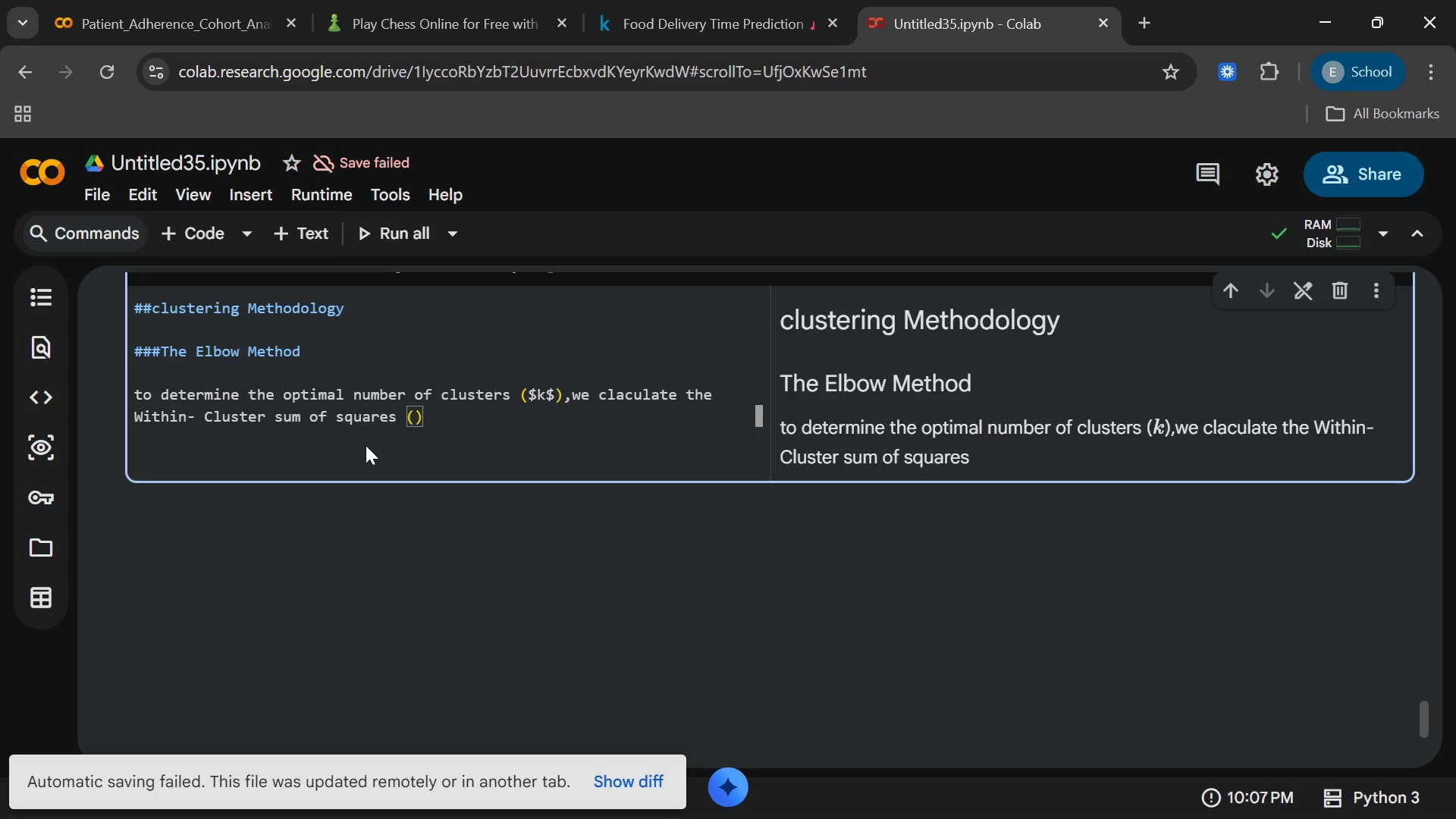 
key(ArrowLeft)
 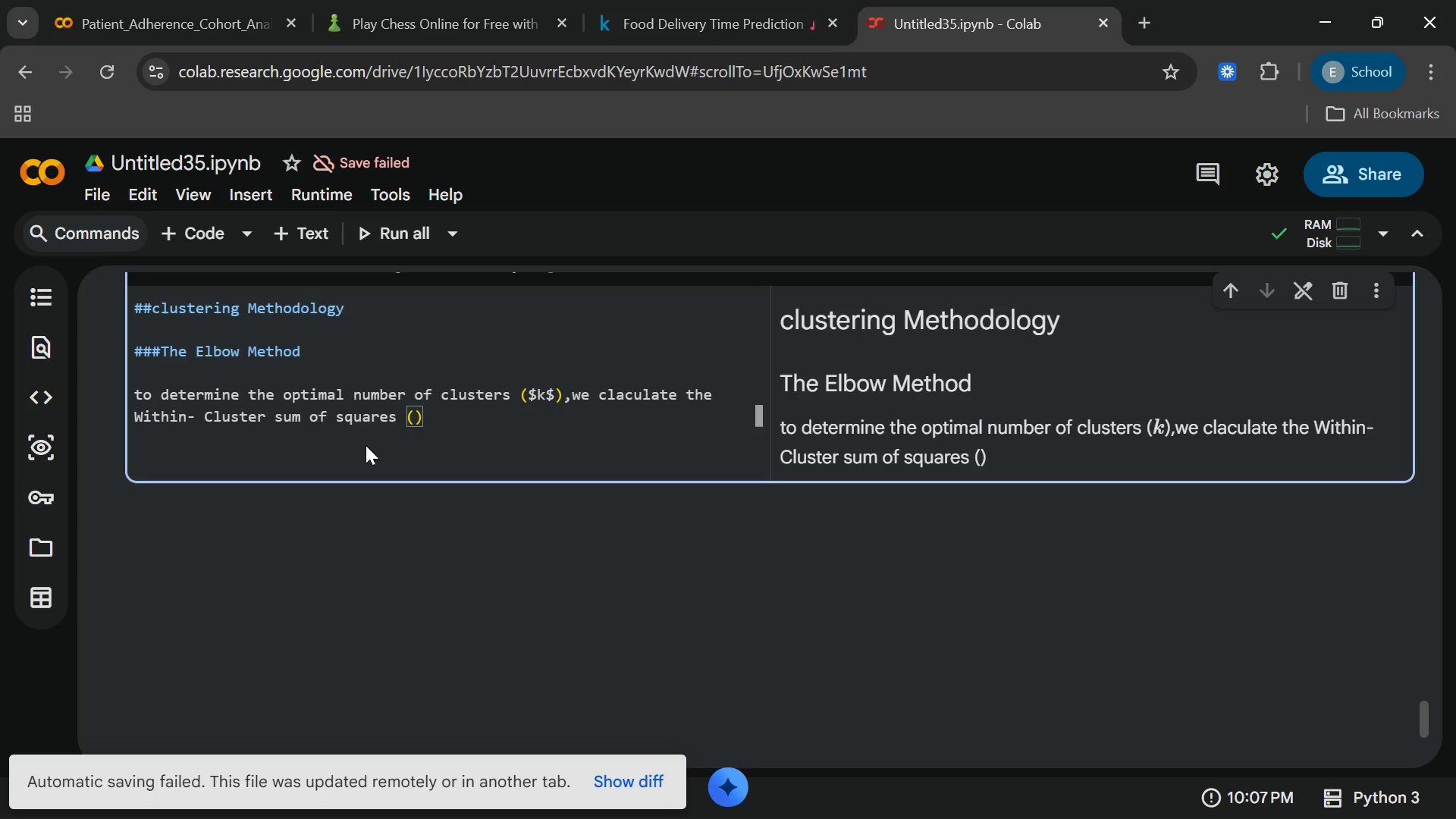 
type(WCSS[End] G)
key(Backspace)
type(FOR)
 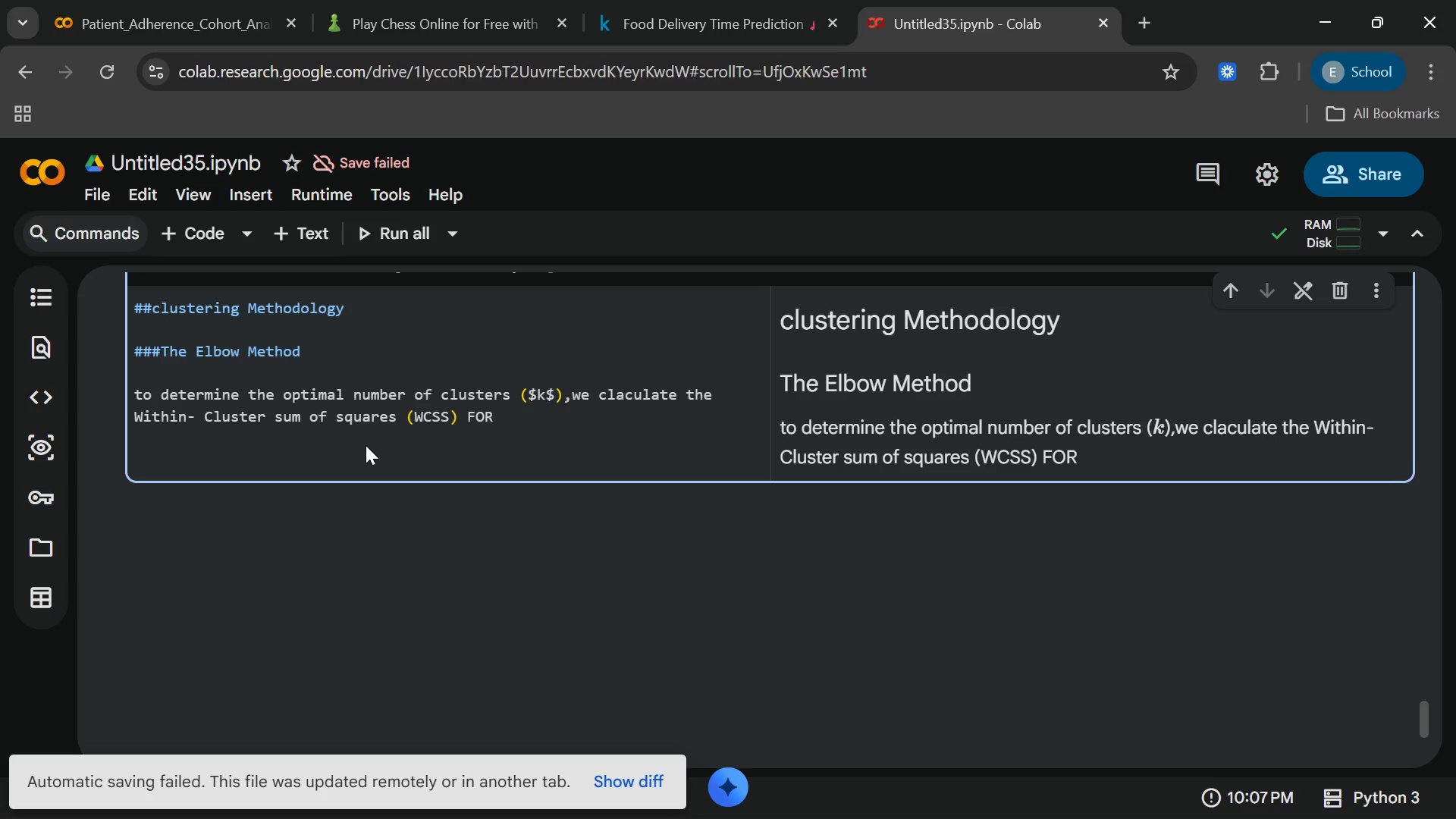 
key(Backspace)
key(Backspace)
key(Backspace)
type(for a ranf)
key(Backspace)
type(ge of $K$ values.)
 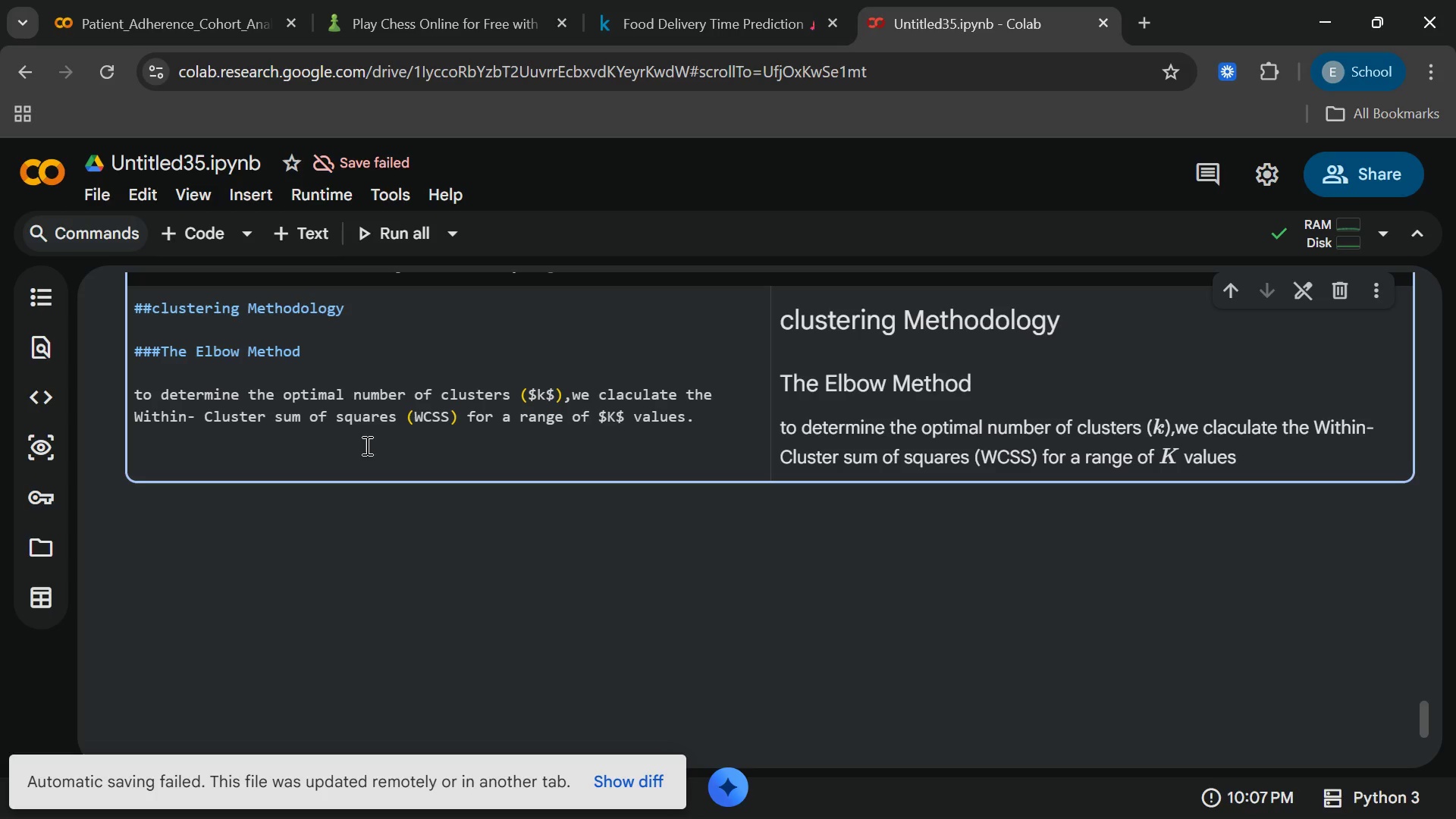 
 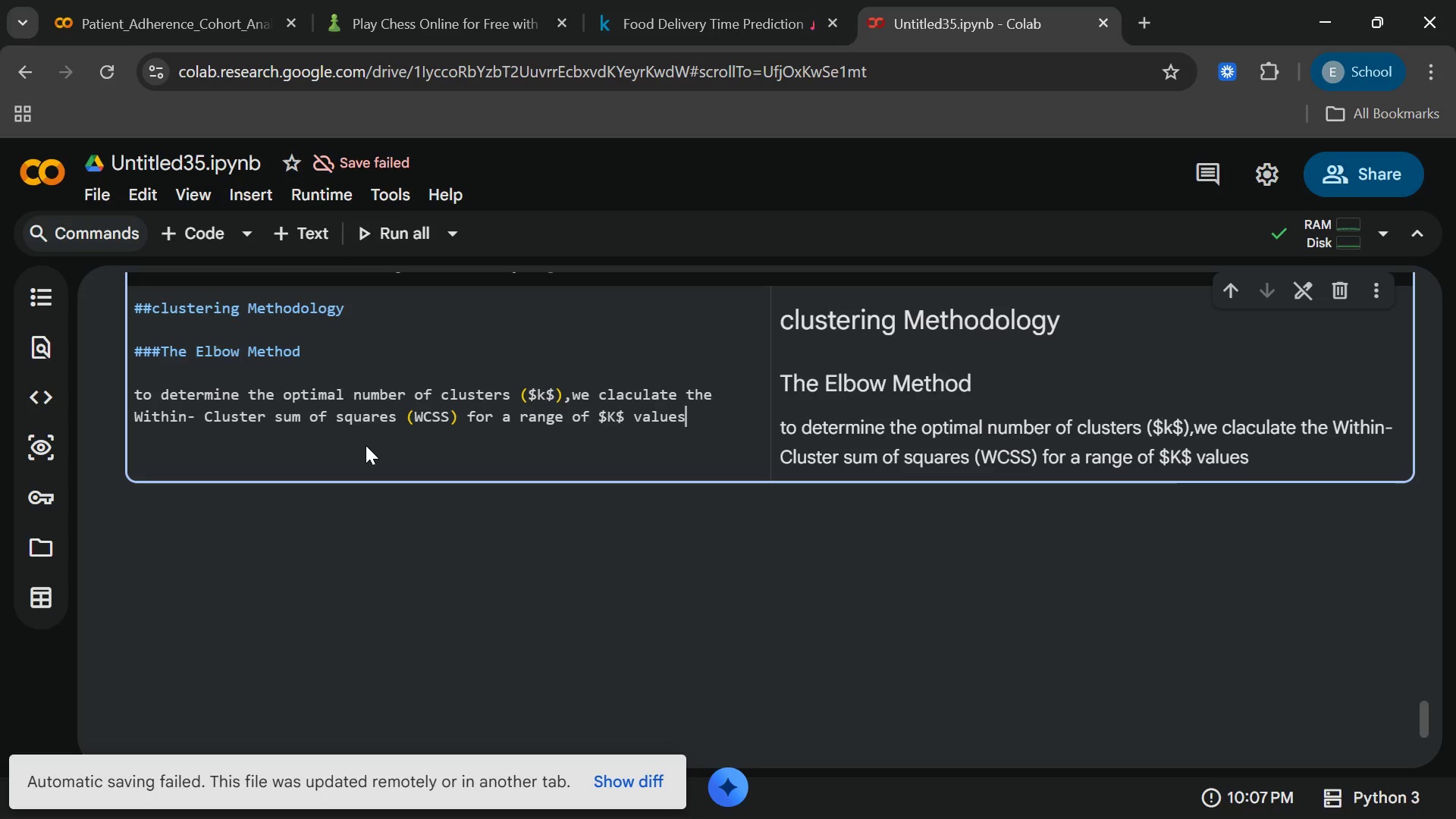 
key(Enter)
 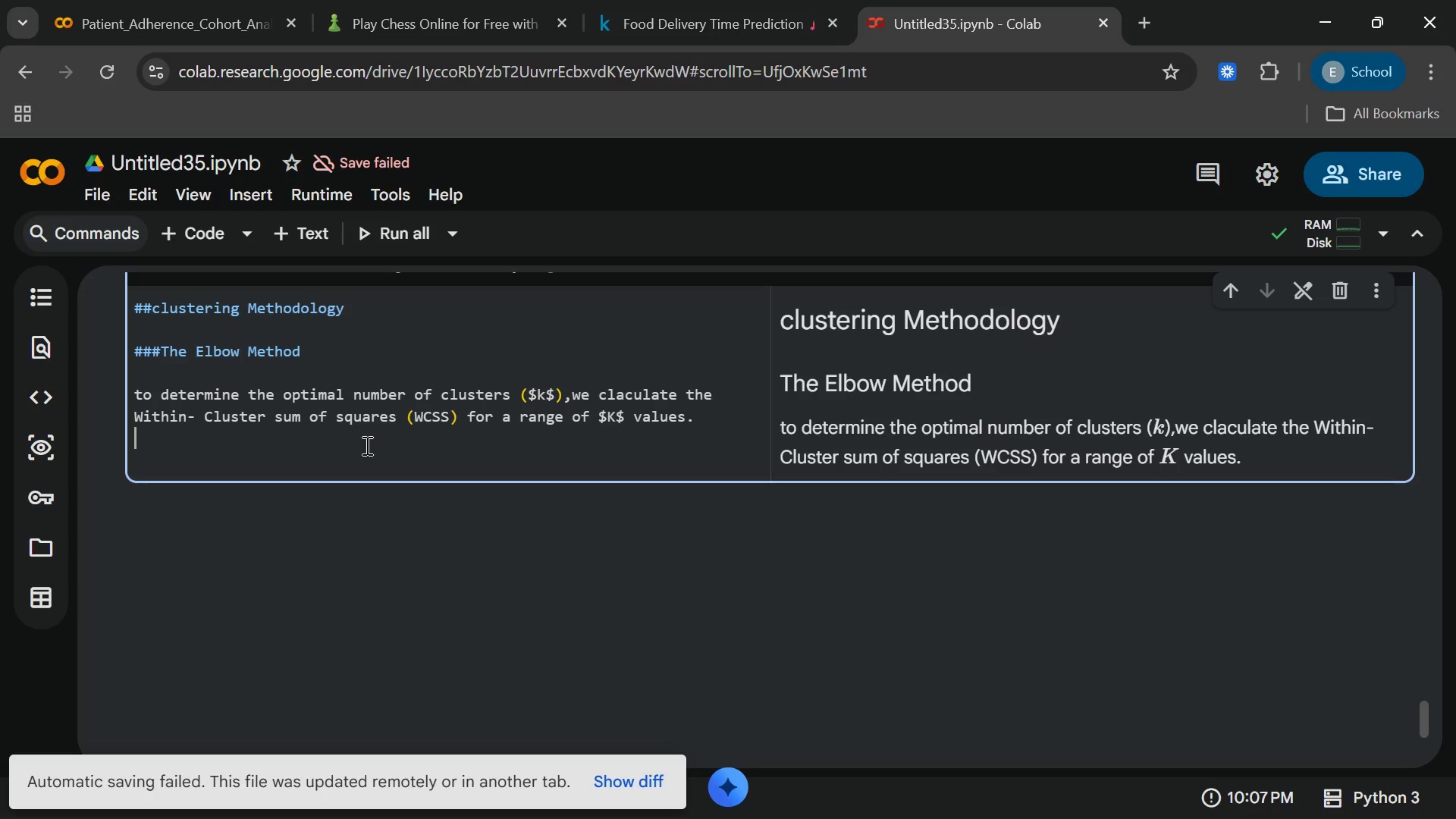 
key(Enter)
 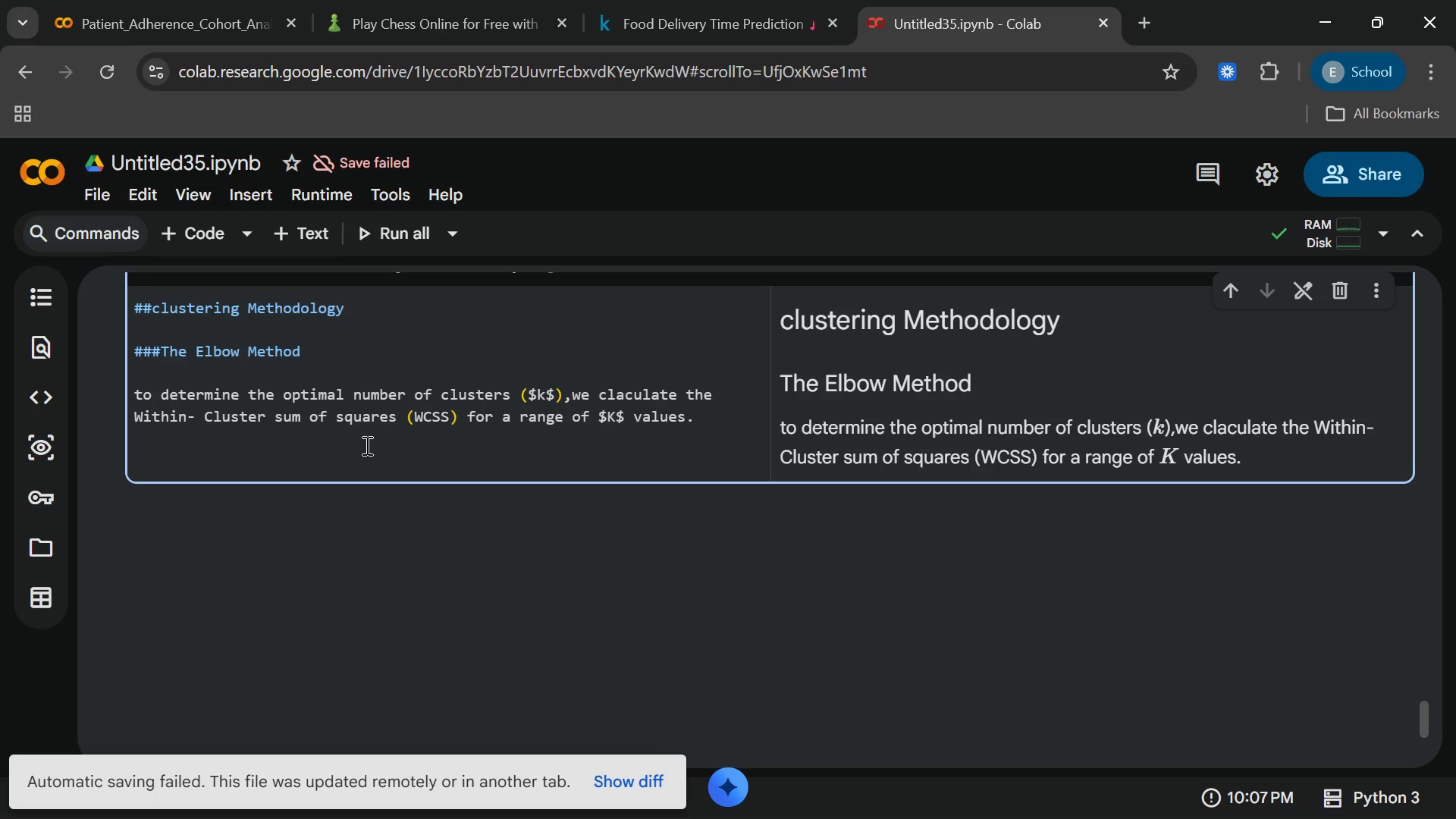 
type(The WXSS)
 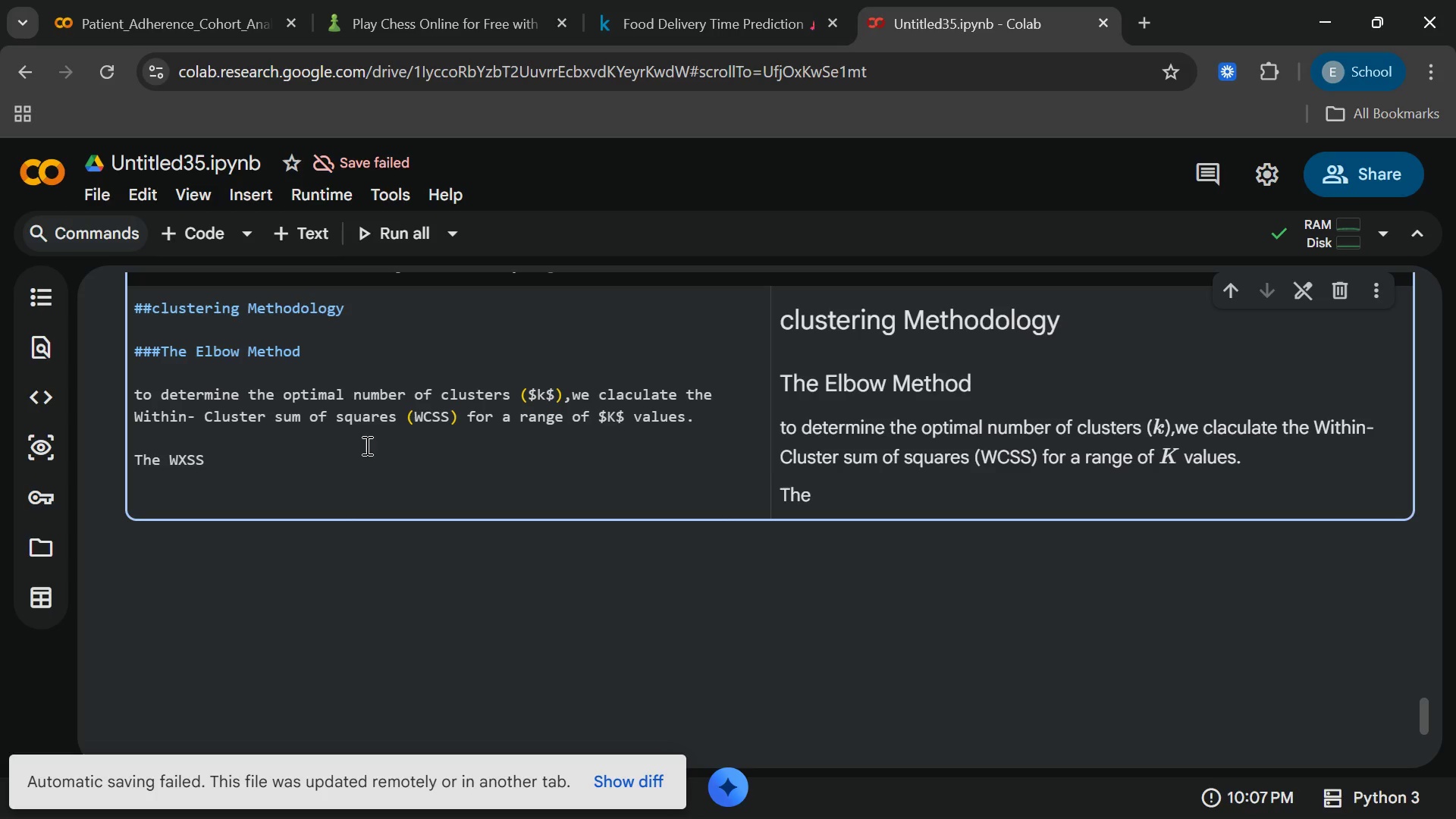 
key(Backspace)
key(Backspace)
key(Backspace)
type(Css)
key(Backspace)
key(Backspace)
type(SS formula)
 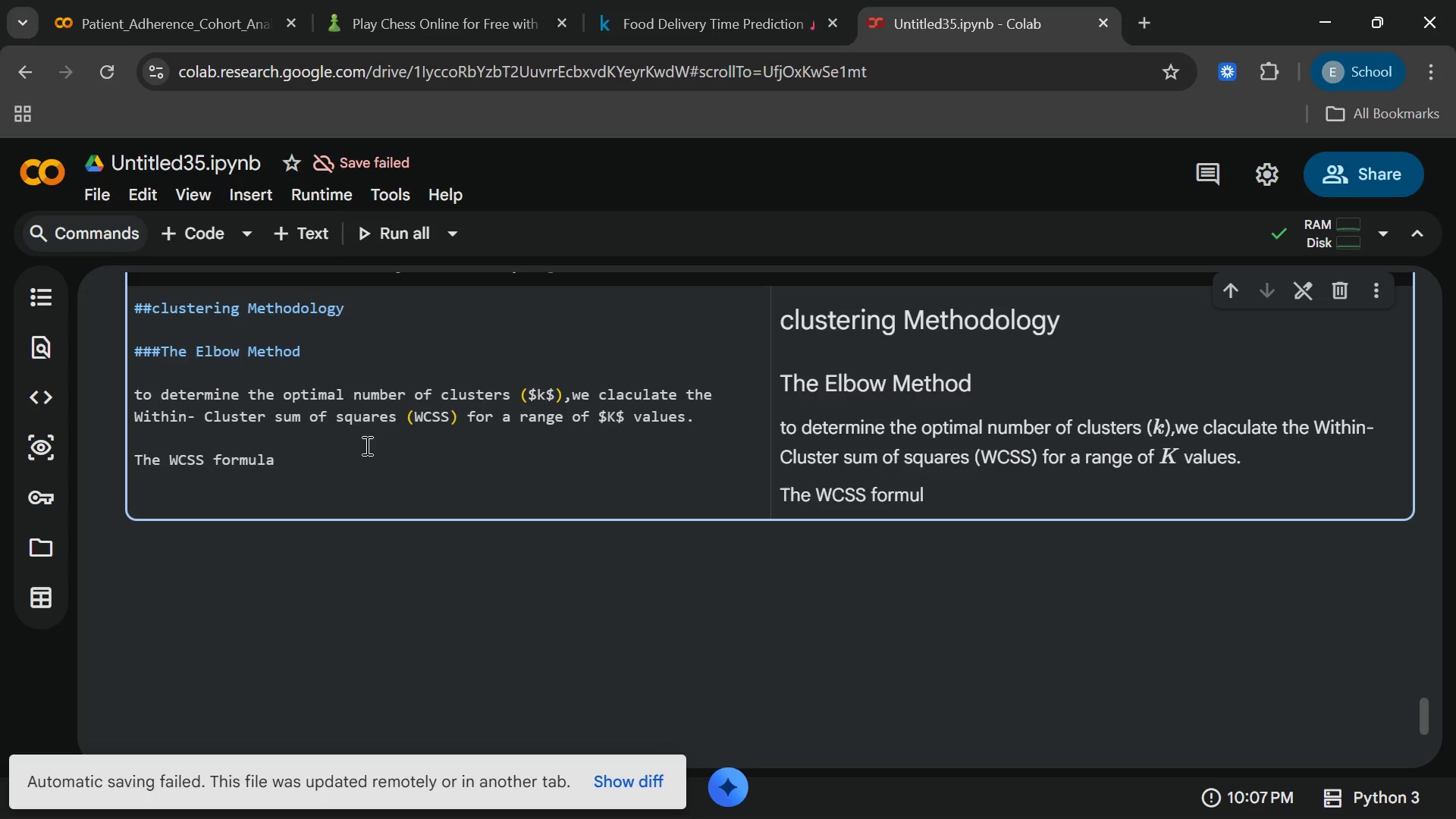 
wait(5.12)
 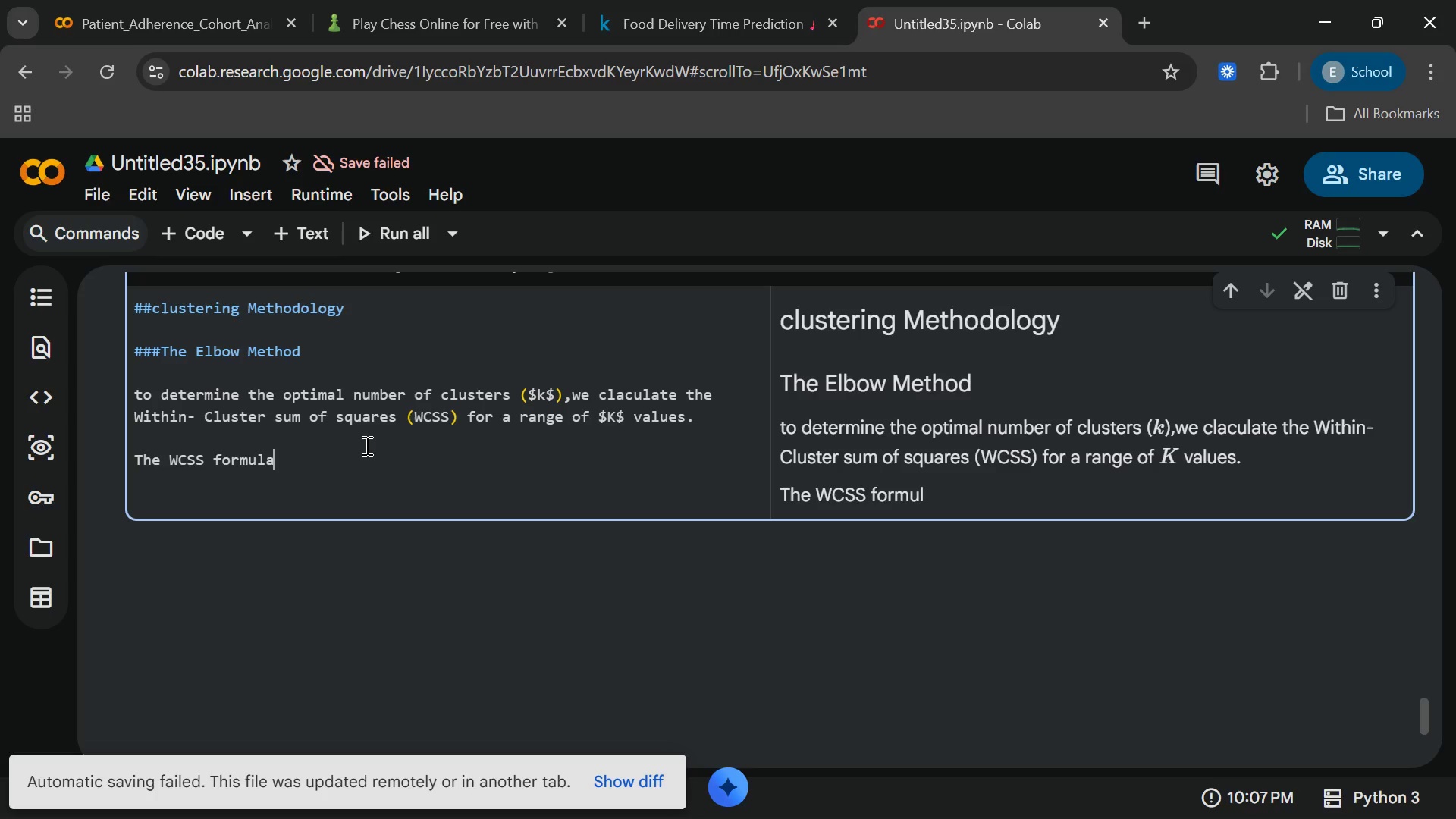 
type( is)
 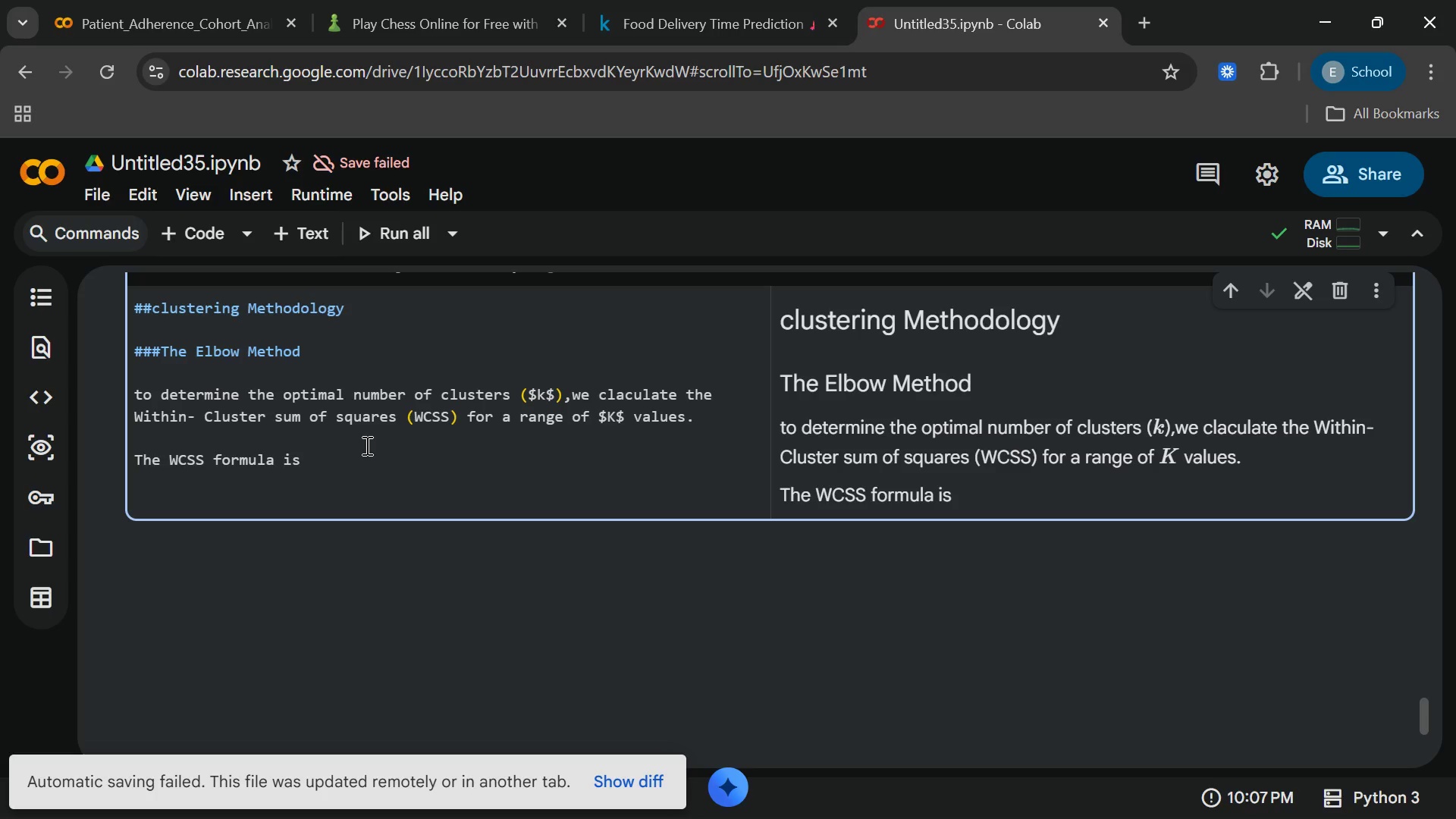 
wait(10.53)
 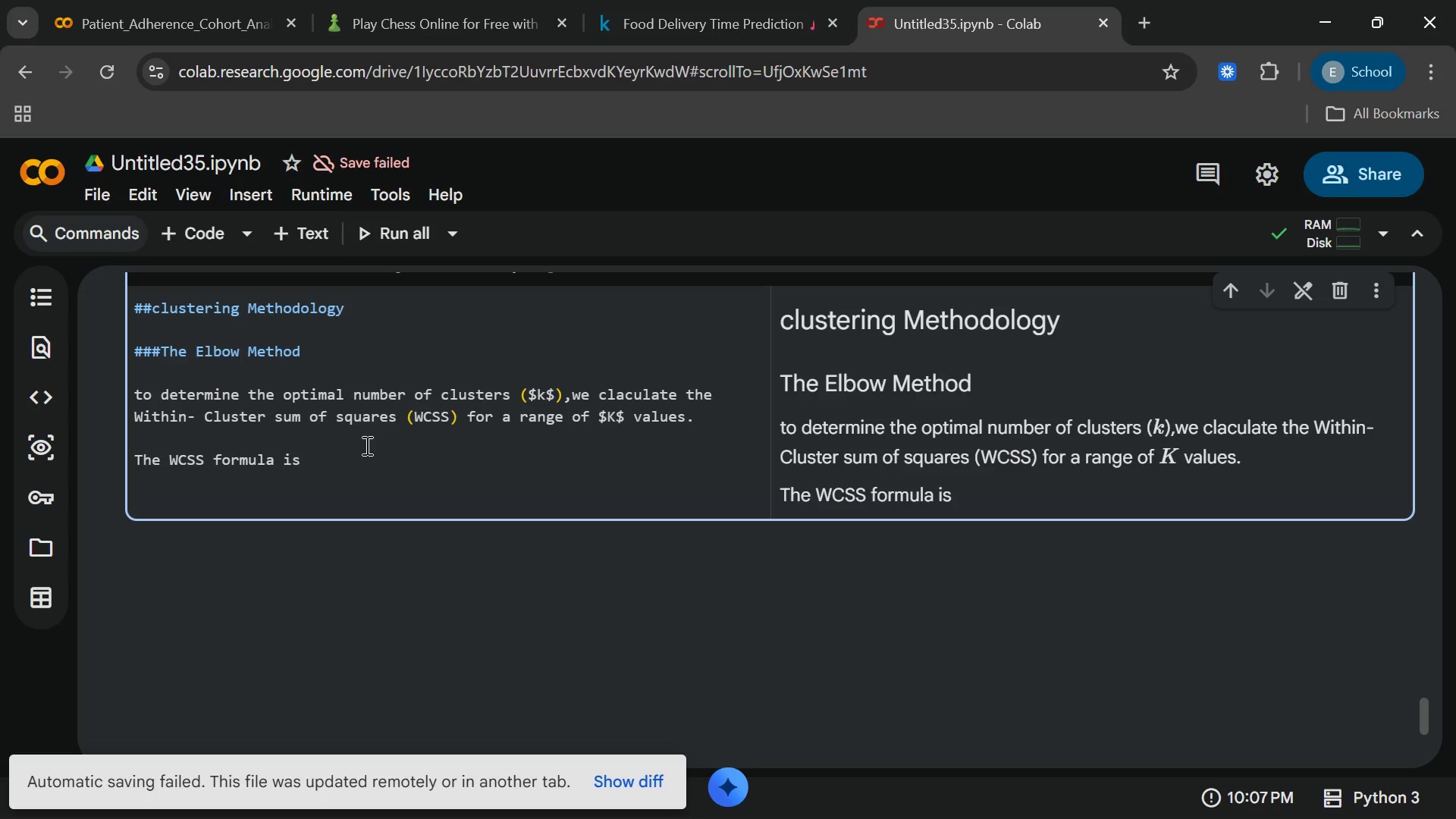 
left_click([852, 795])